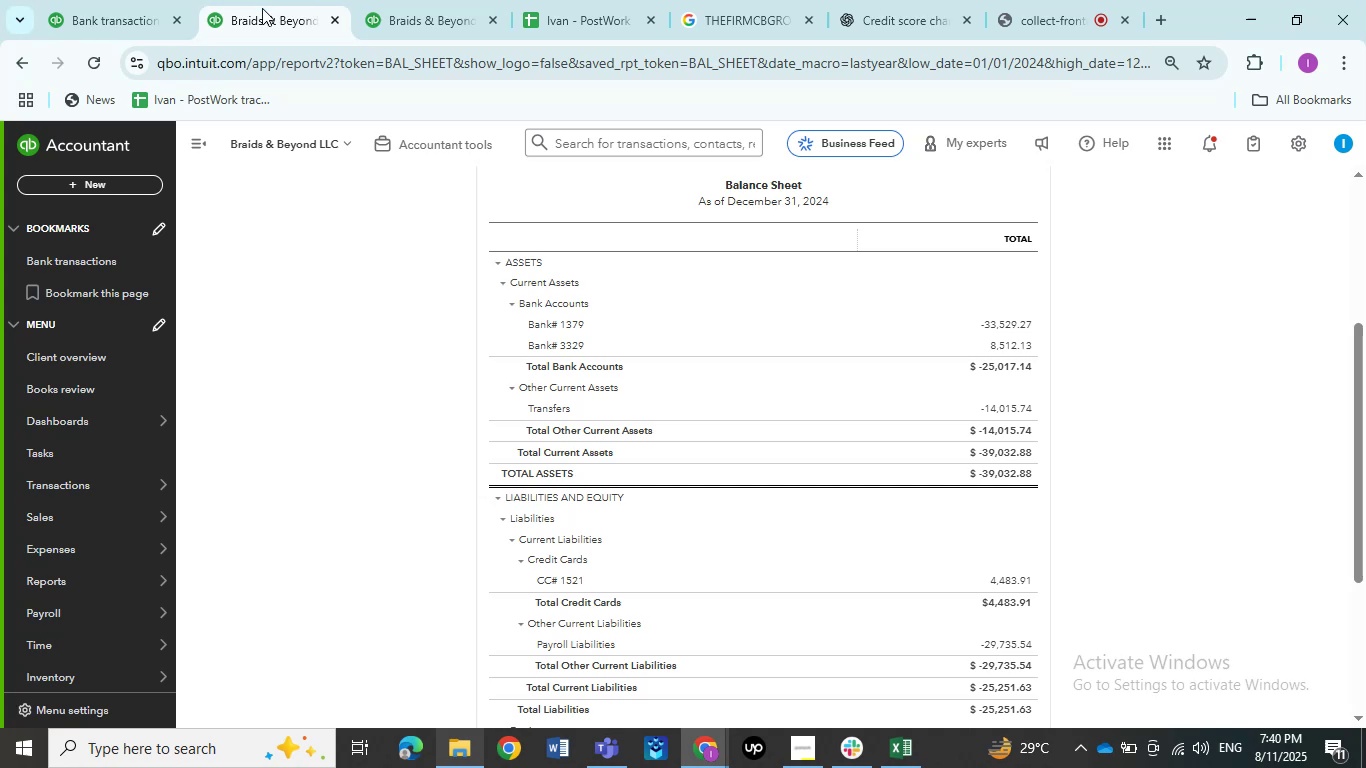 
left_click([394, 0])
 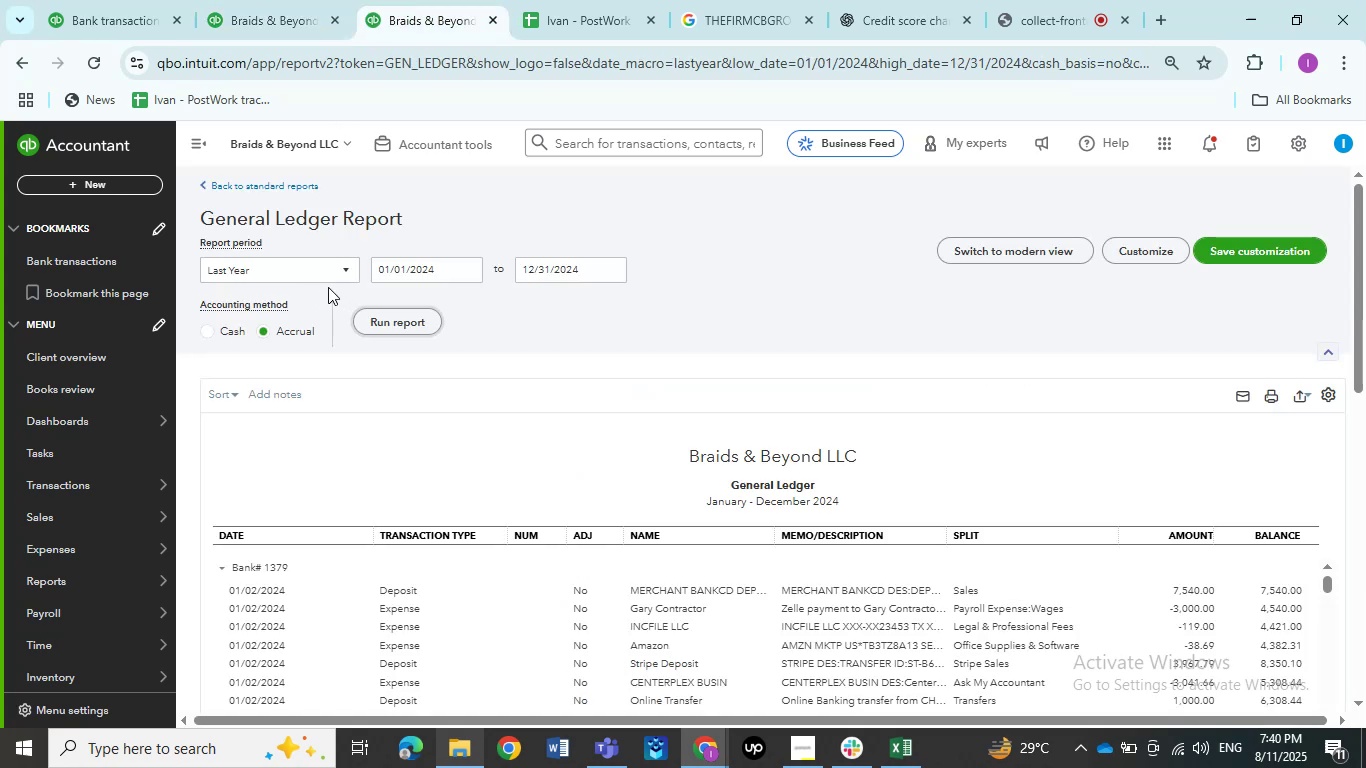 
scroll: coordinate [326, 269], scroll_direction: up, amount: 1.0
 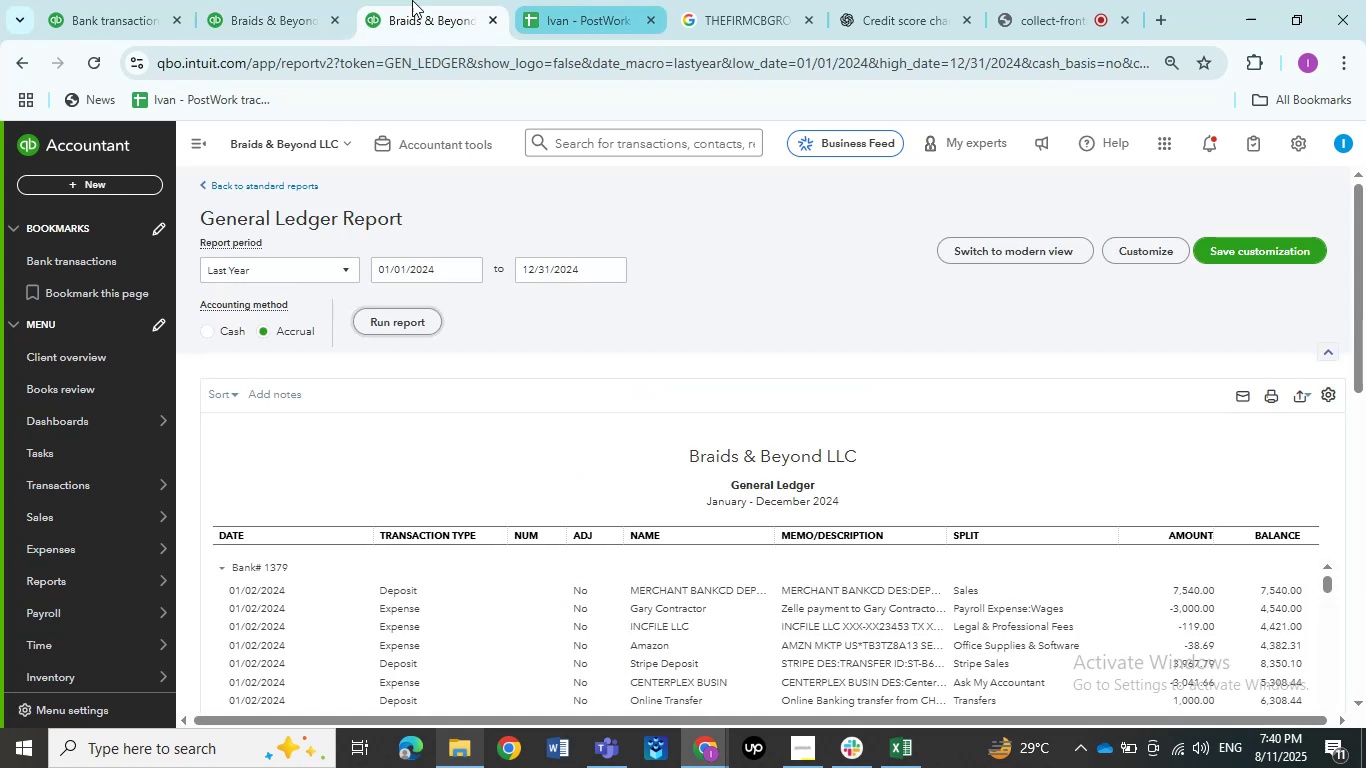 
left_click([274, 0])
 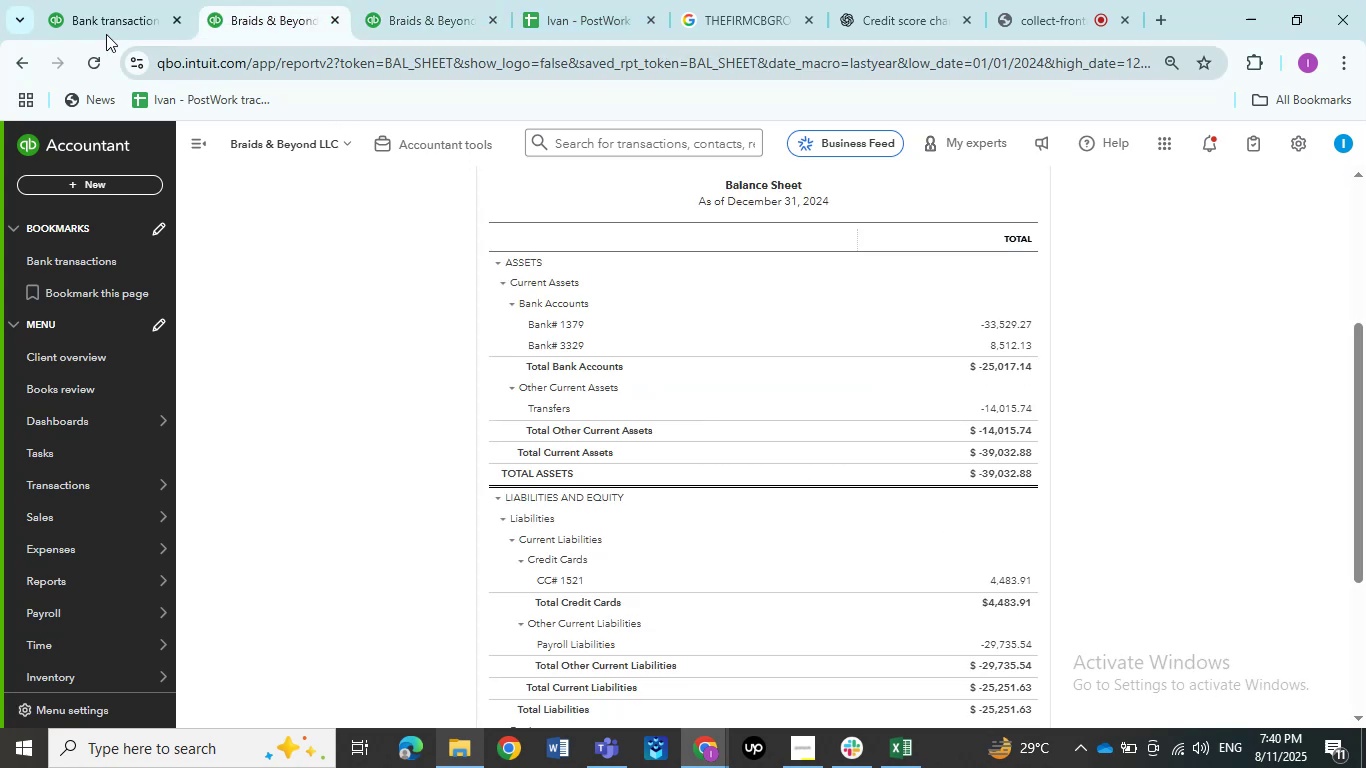 
left_click([103, 11])
 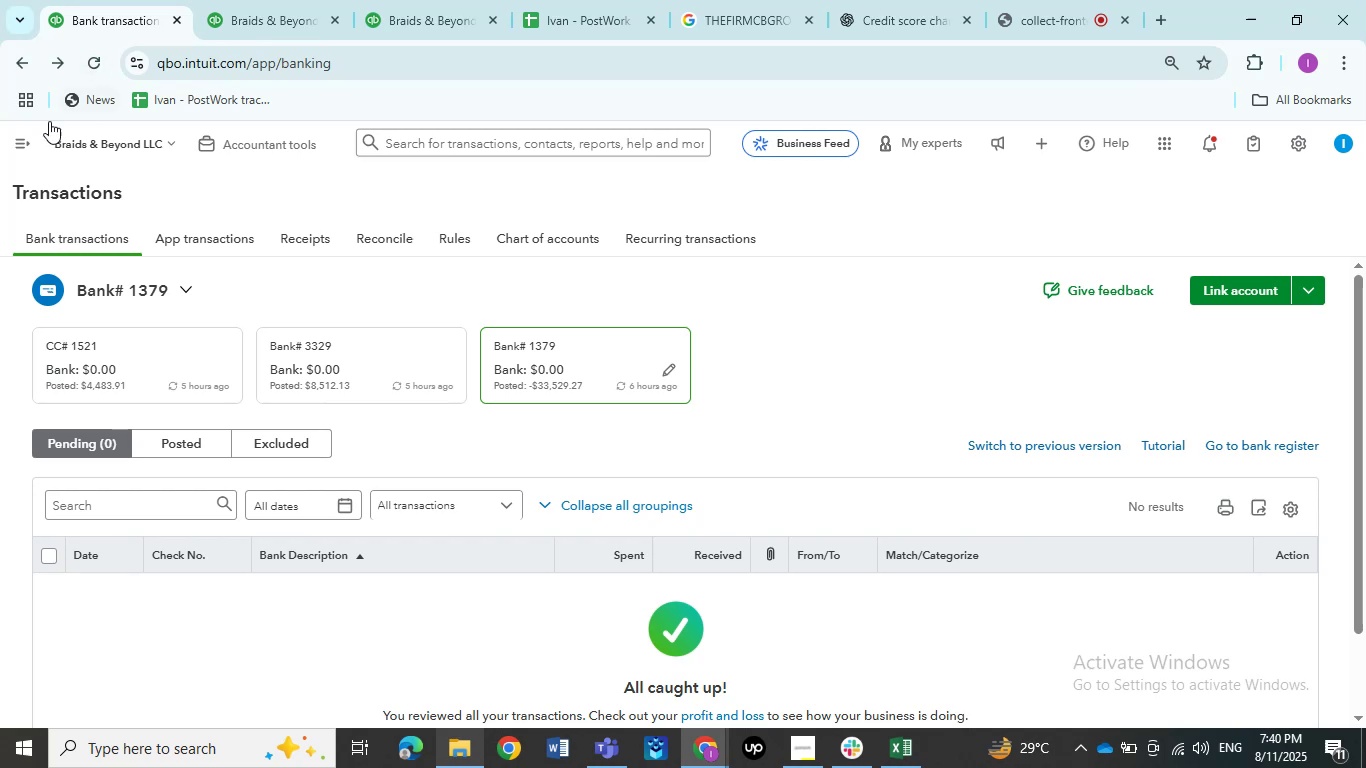 
left_click([27, 137])
 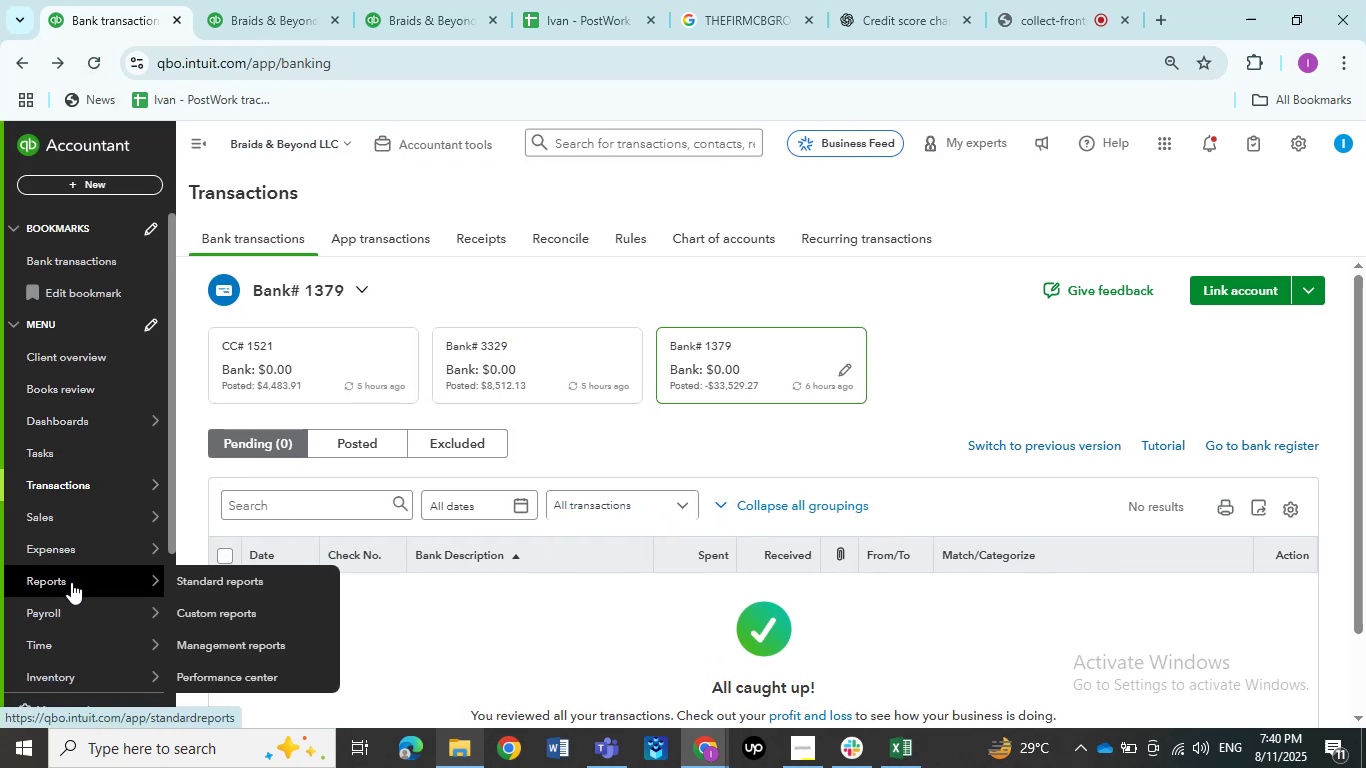 
right_click([174, 590])
 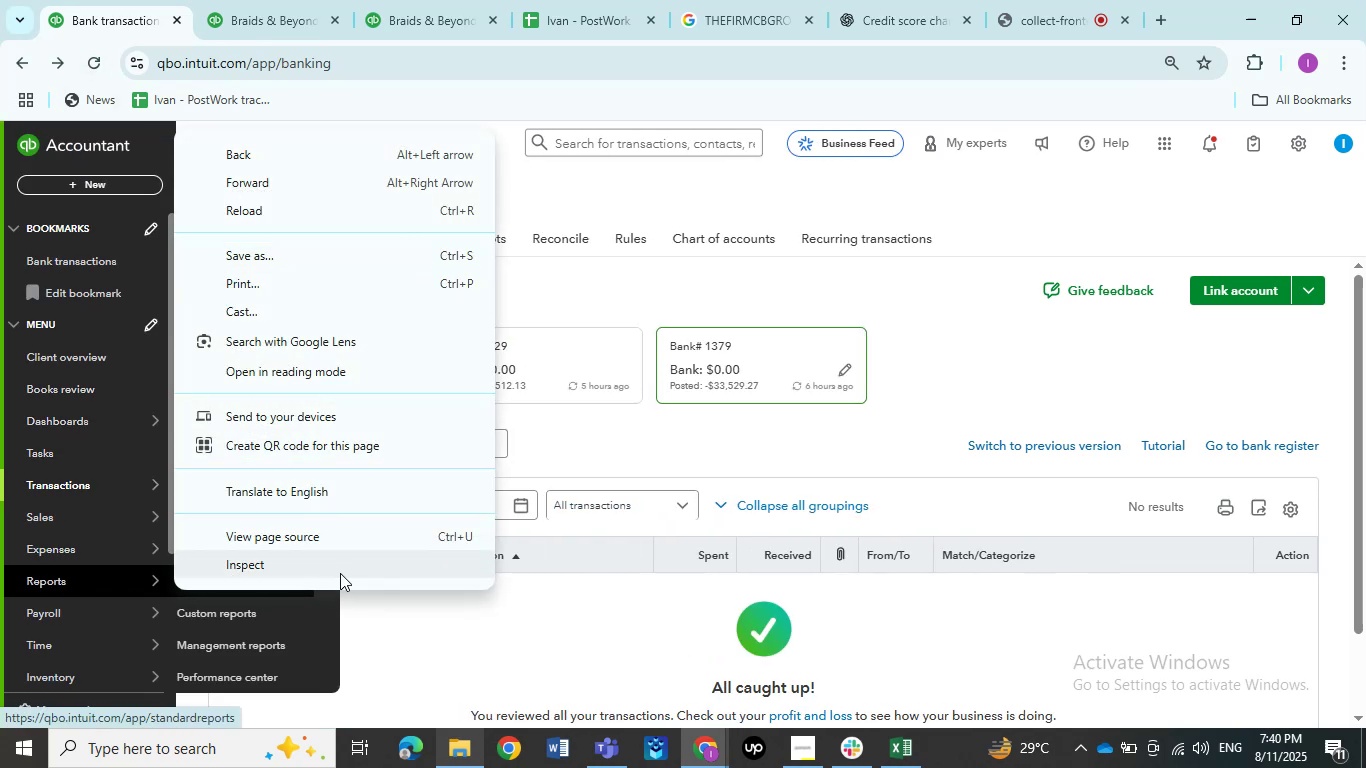 
left_click([401, 631])
 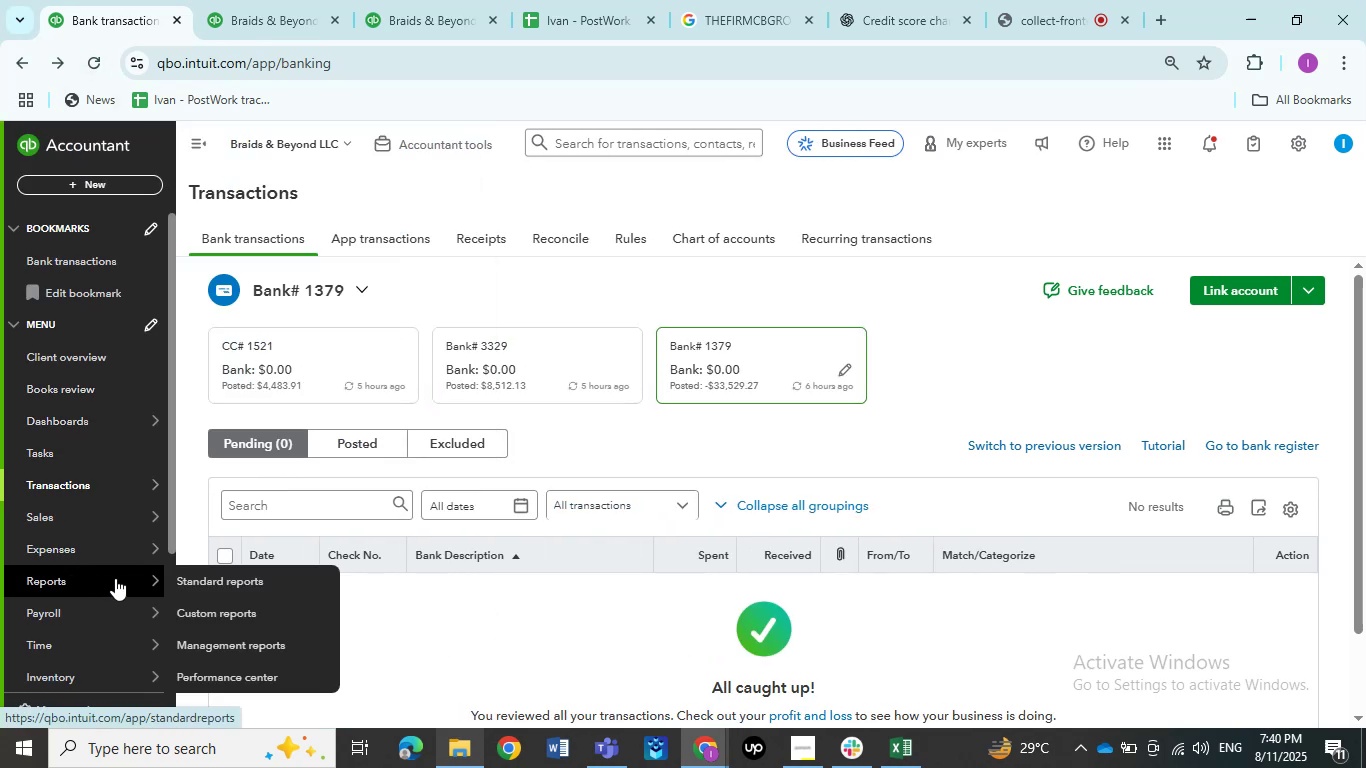 
right_click([200, 577])
 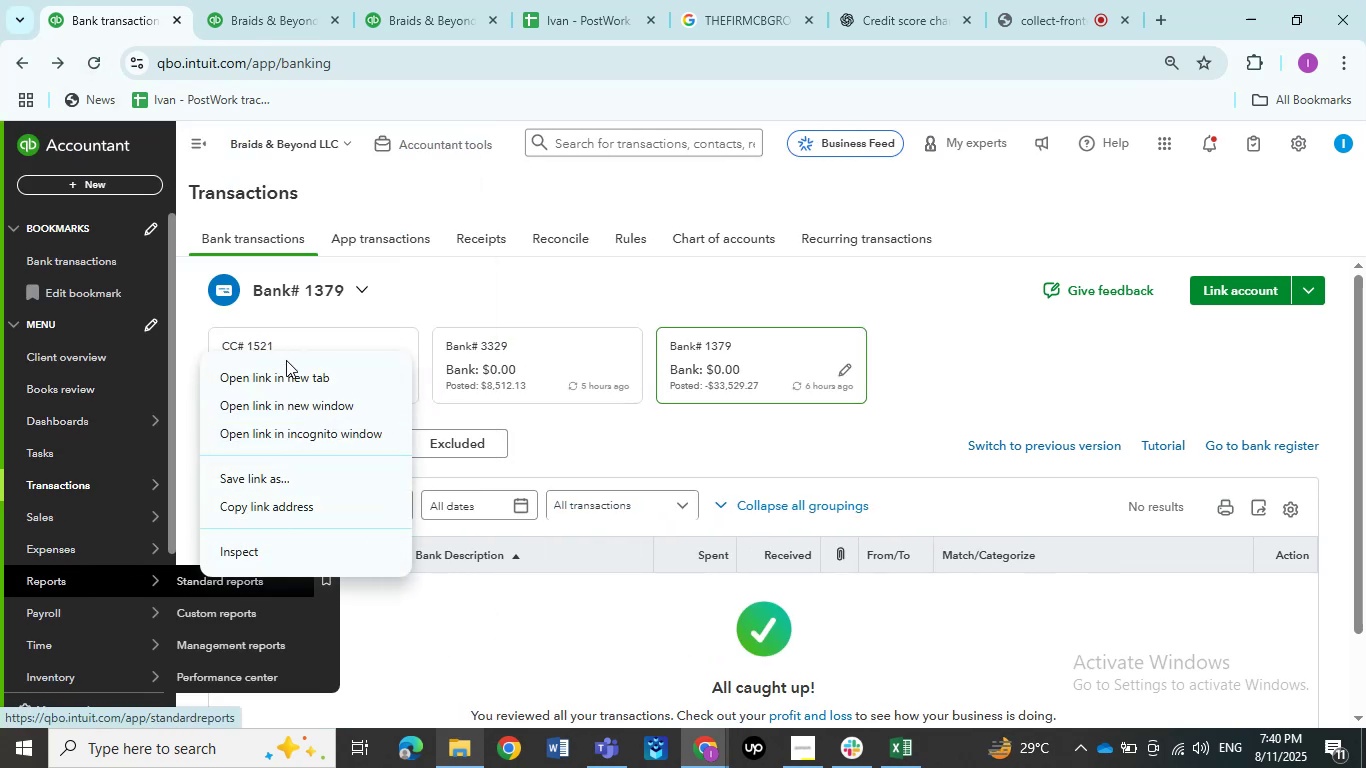 
left_click([285, 373])
 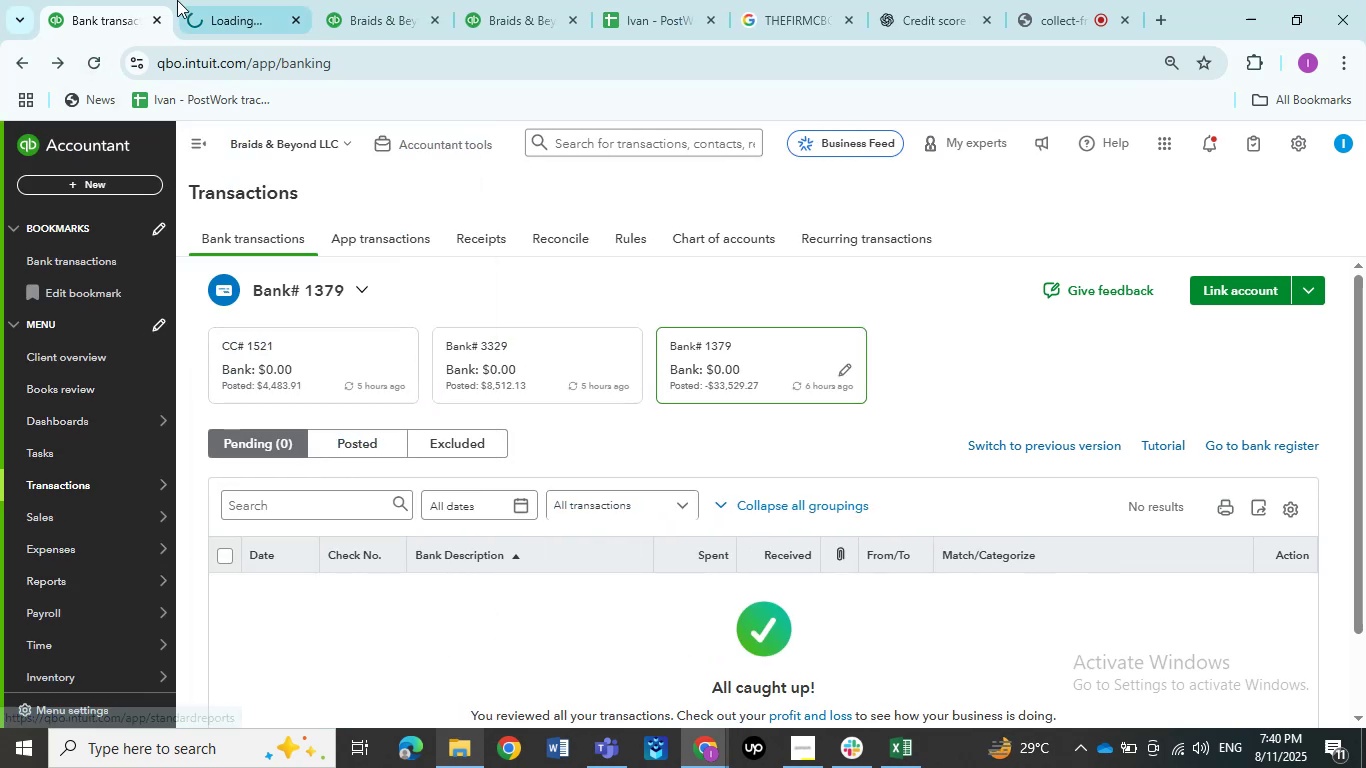 
left_click([172, 0])
 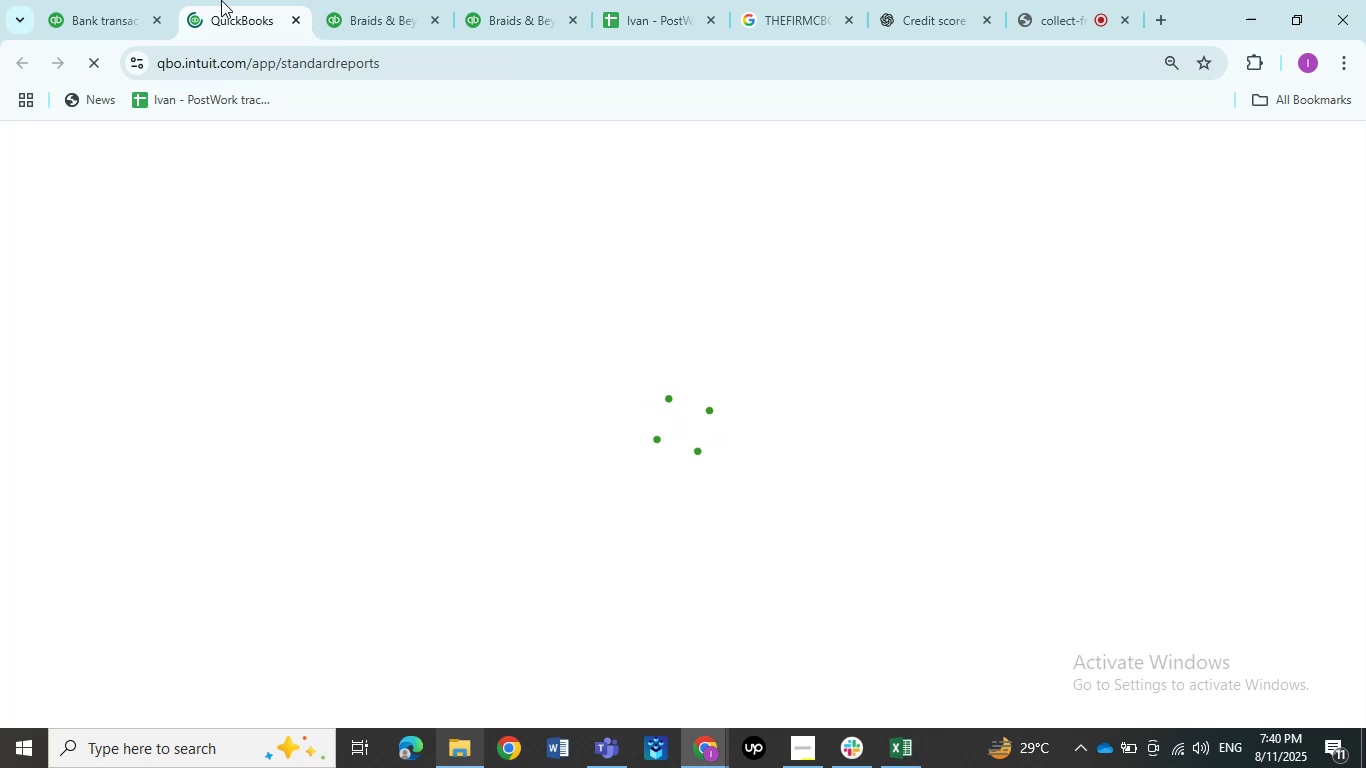 
wait(5.46)
 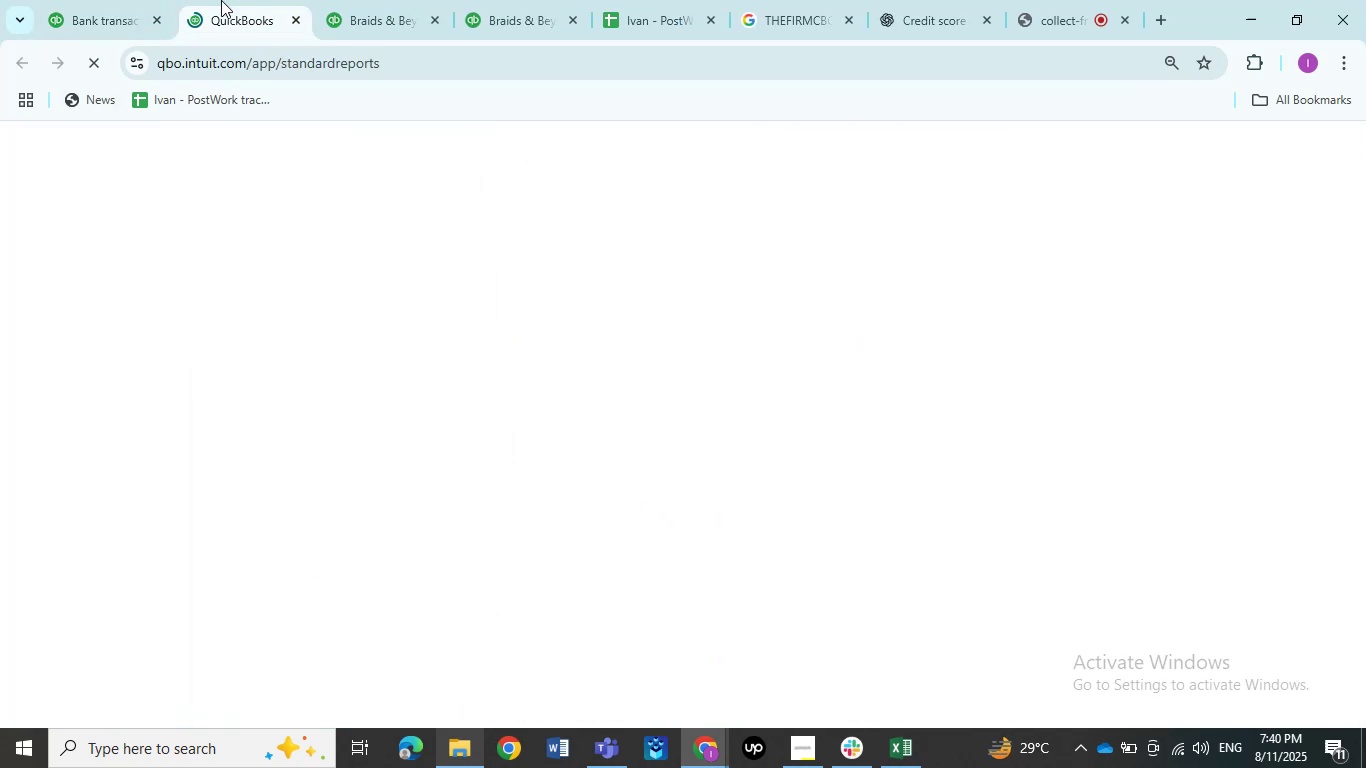 
left_click_drag(start_coordinate=[221, 0], to_coordinate=[453, 36])
 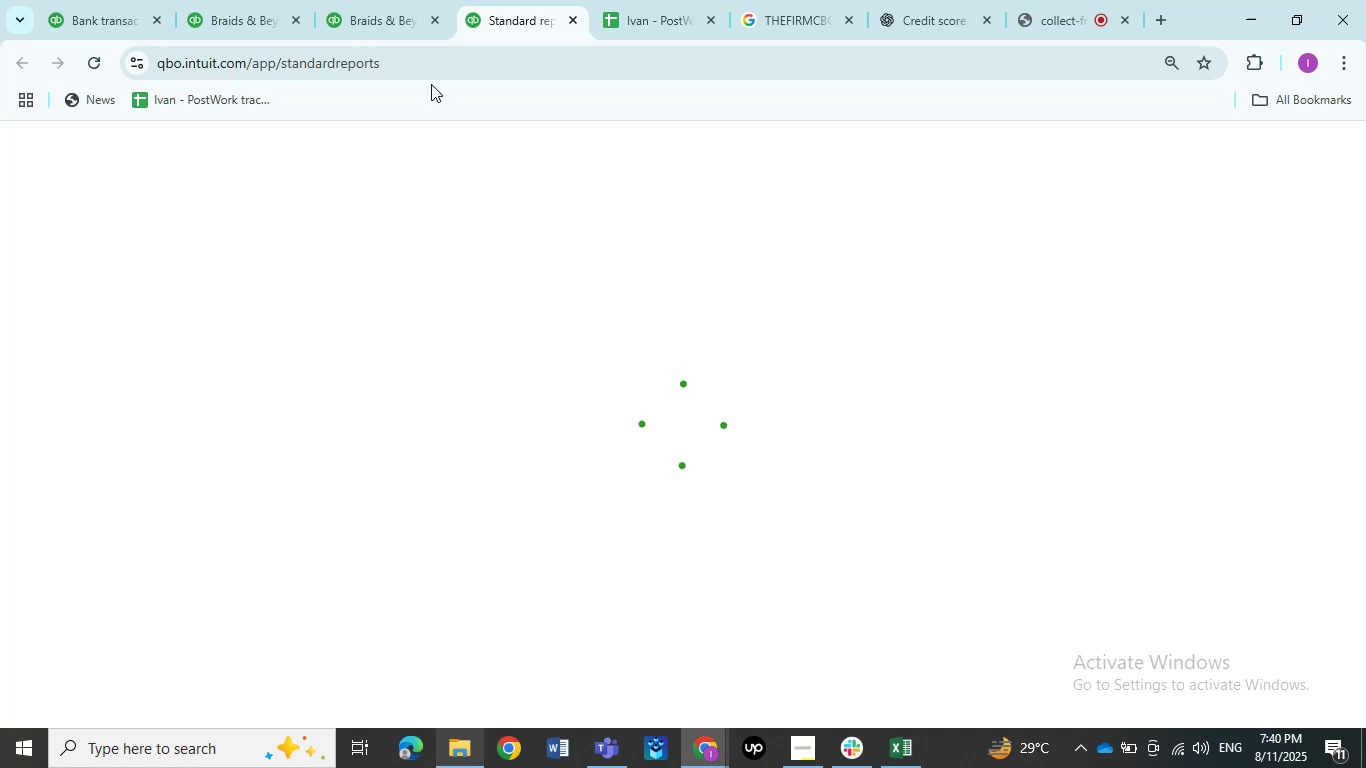 
wait(7.39)
 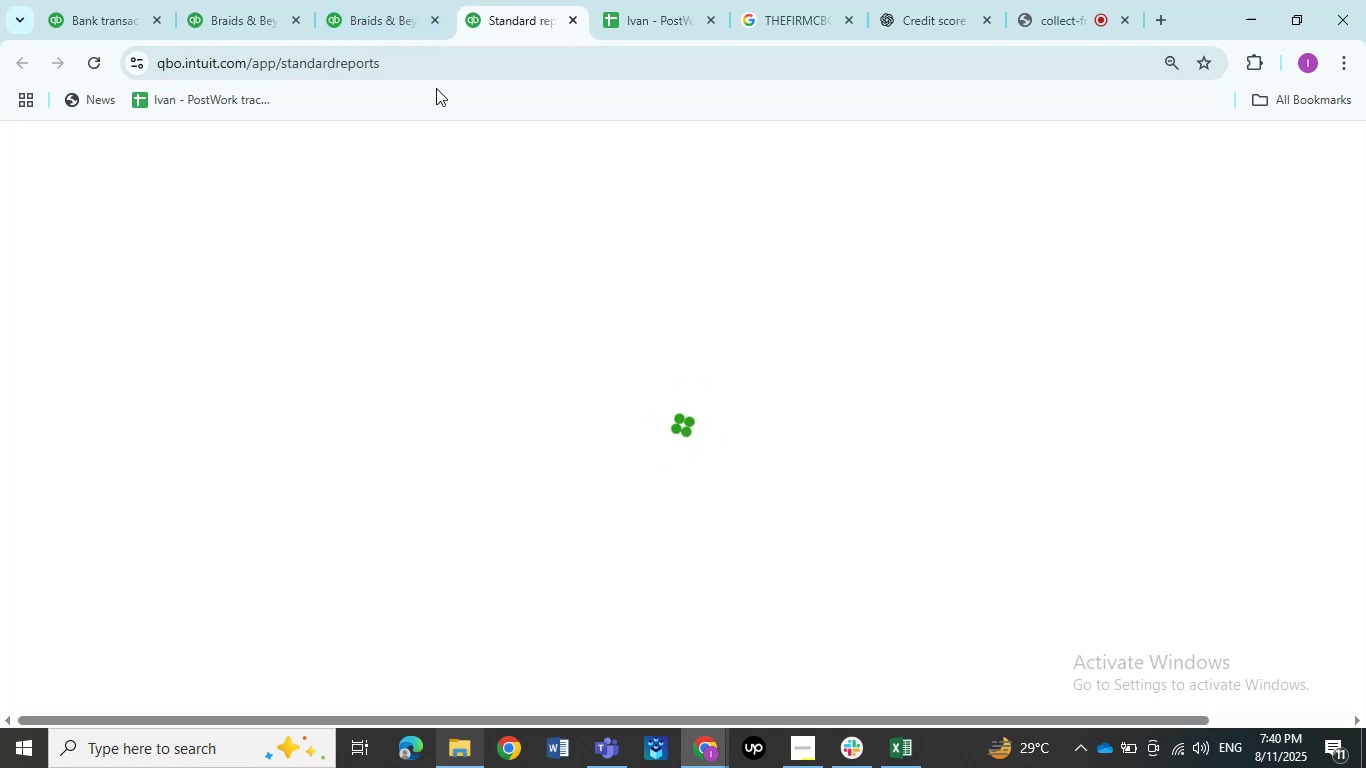 
mouse_move([569, 11])
 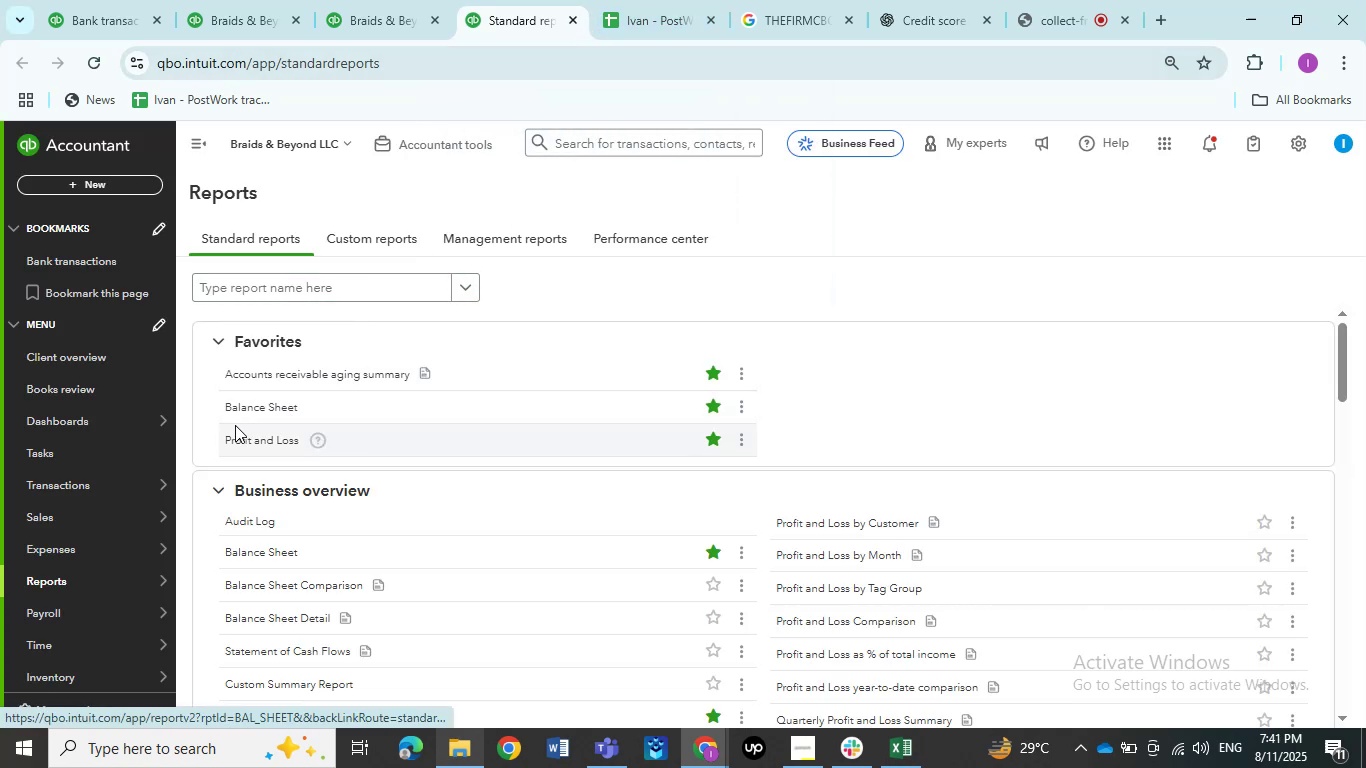 
left_click([235, 445])
 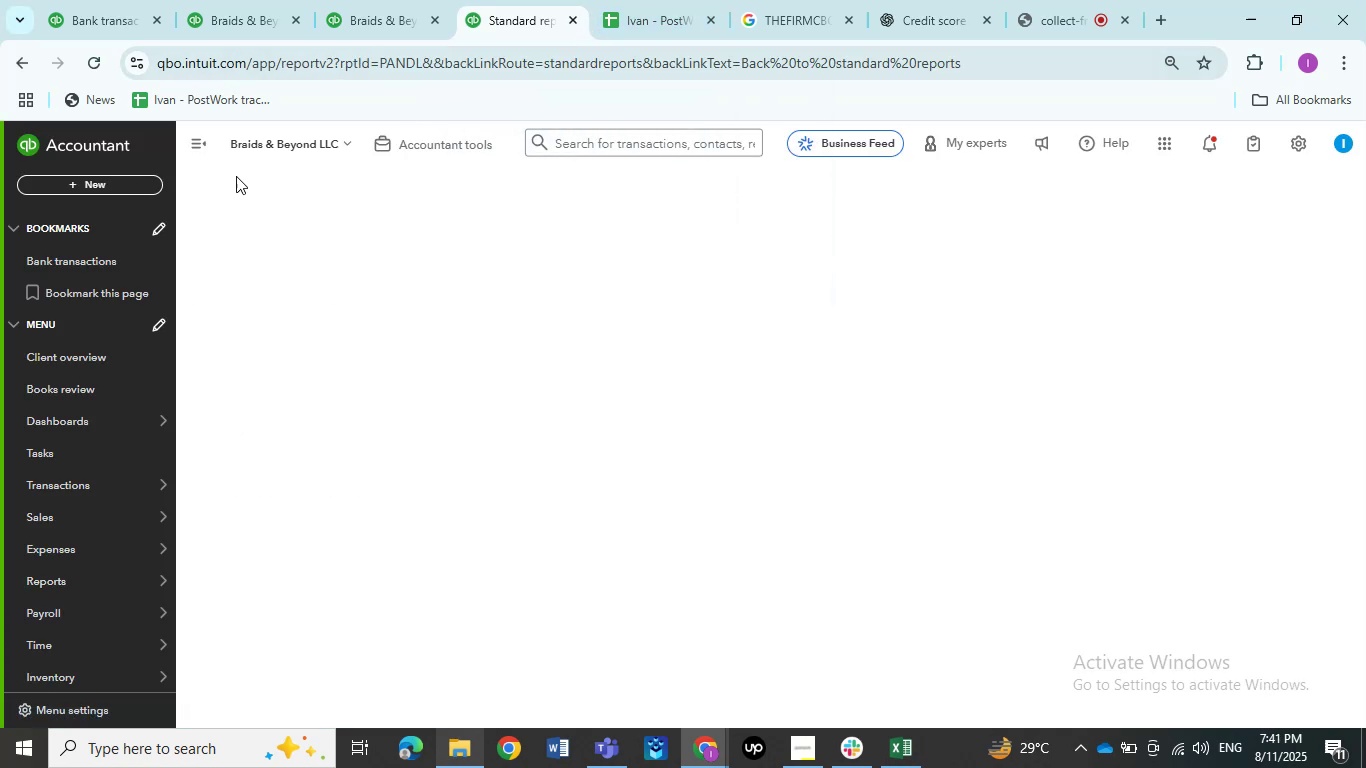 
left_click([229, 12])
 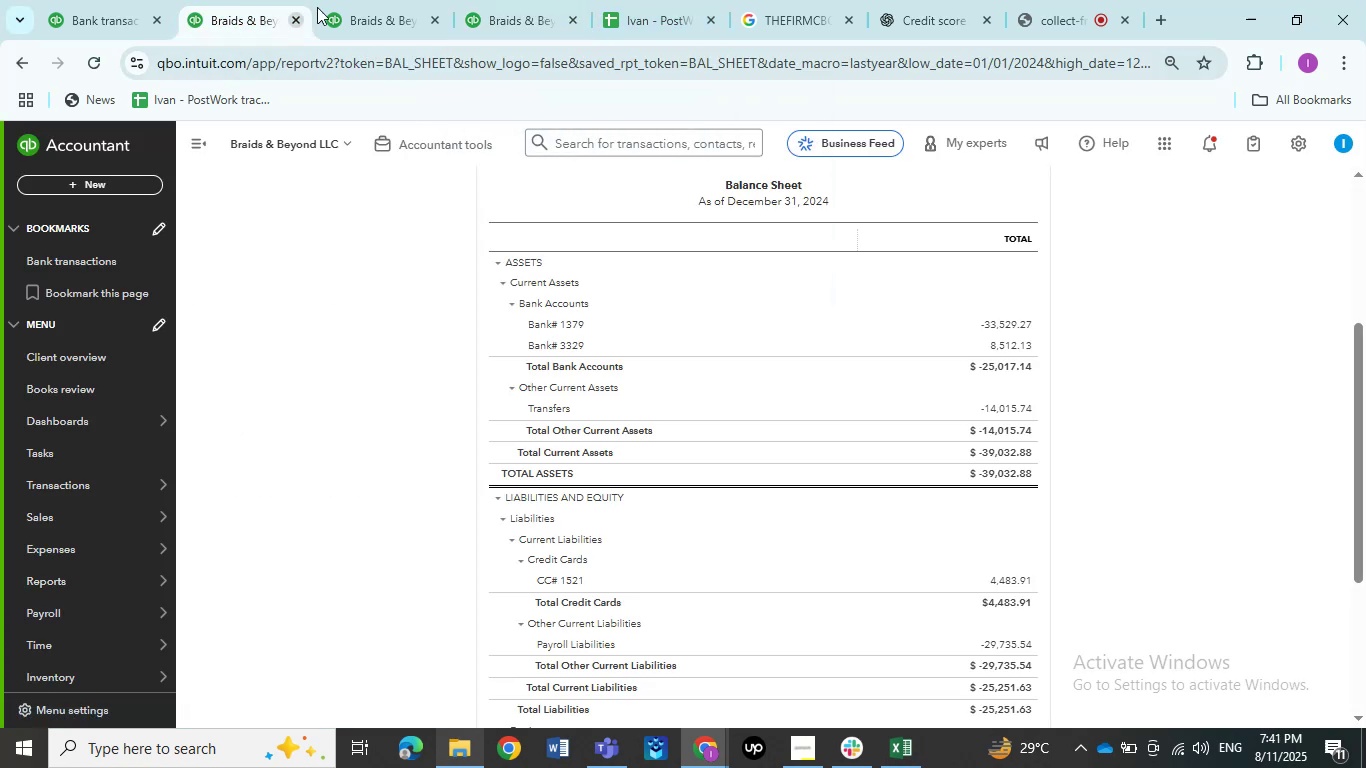 
left_click([369, 0])
 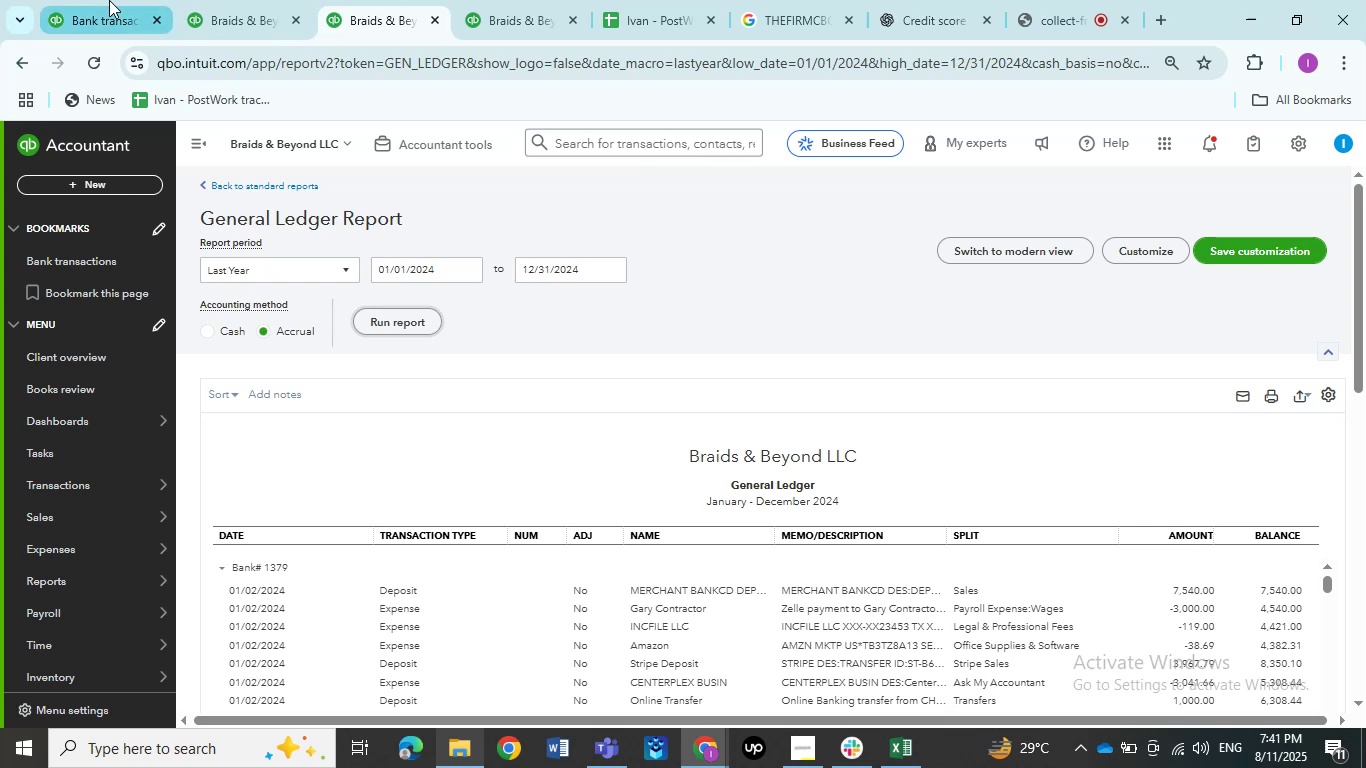 
left_click([109, 0])
 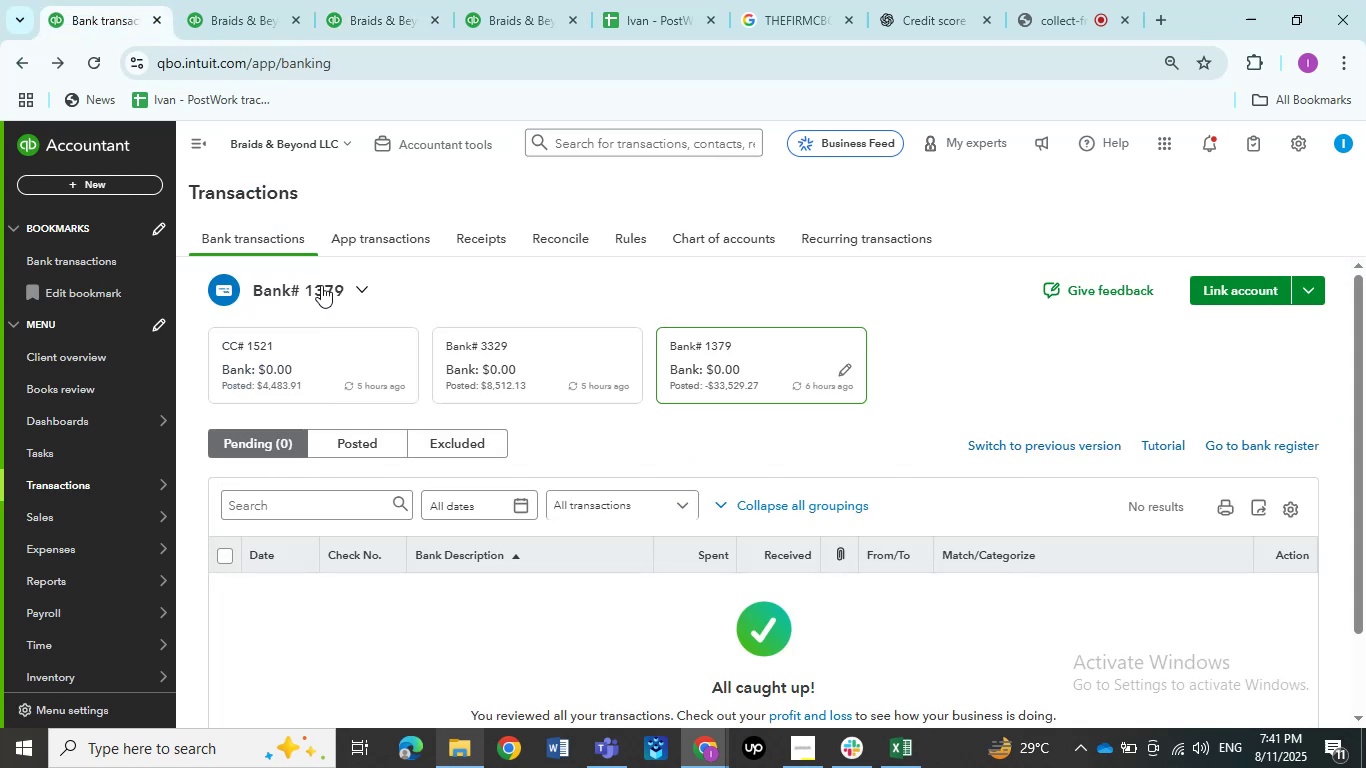 
wait(7.57)
 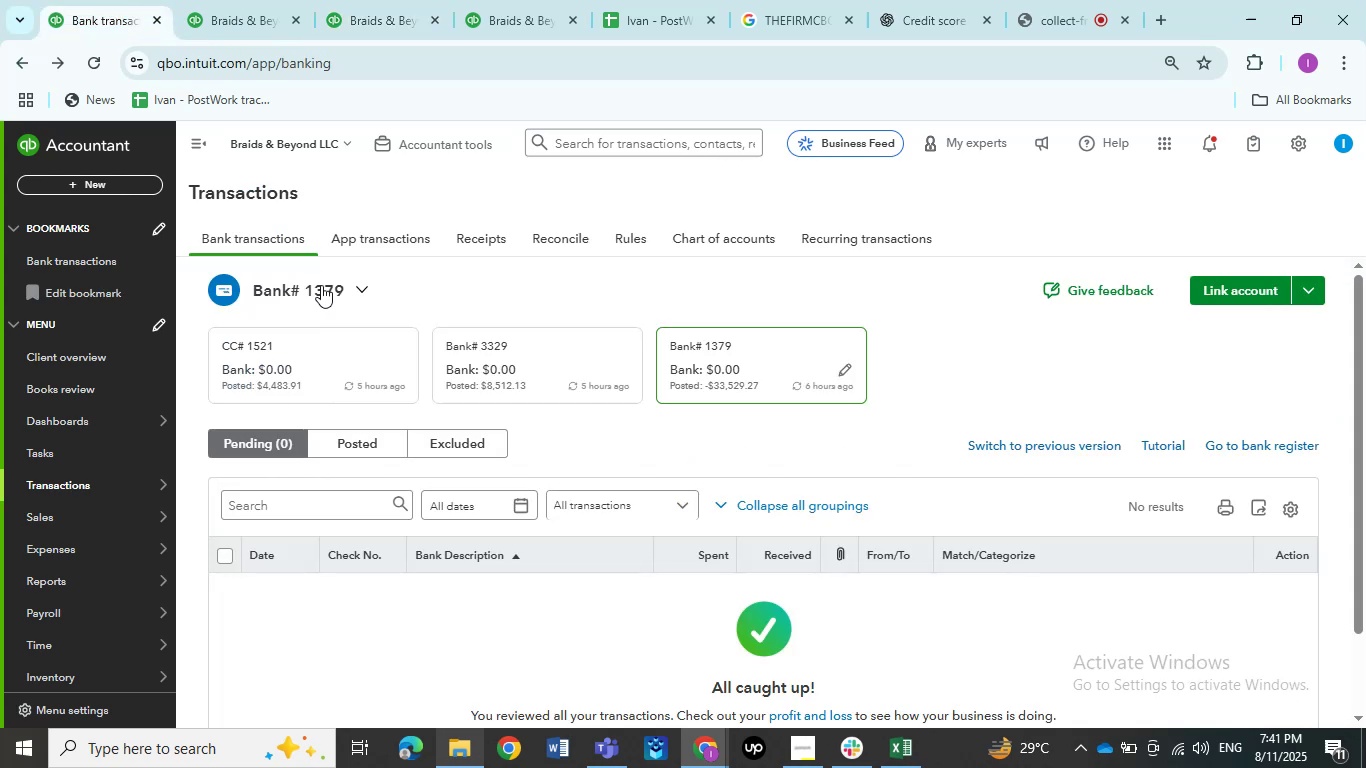 
left_click([363, 26])
 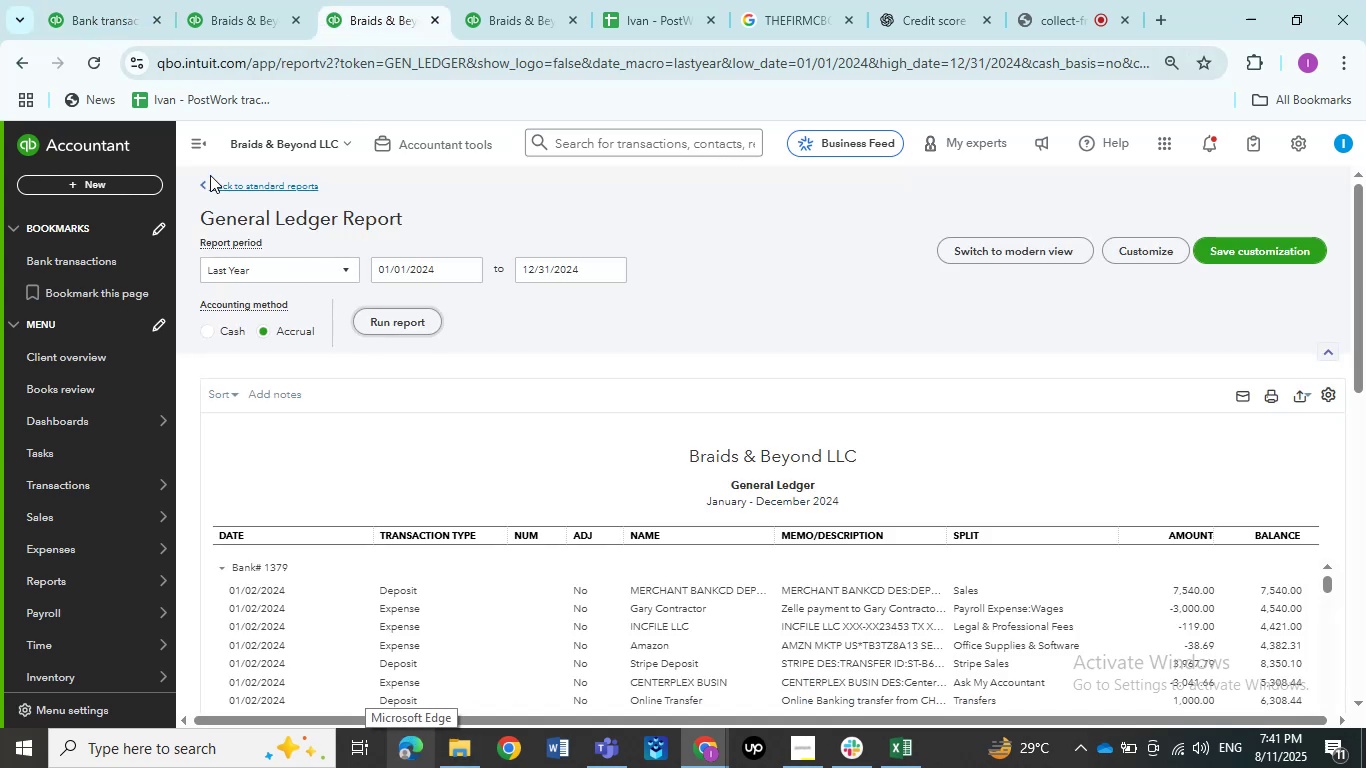 
left_click([203, 147])
 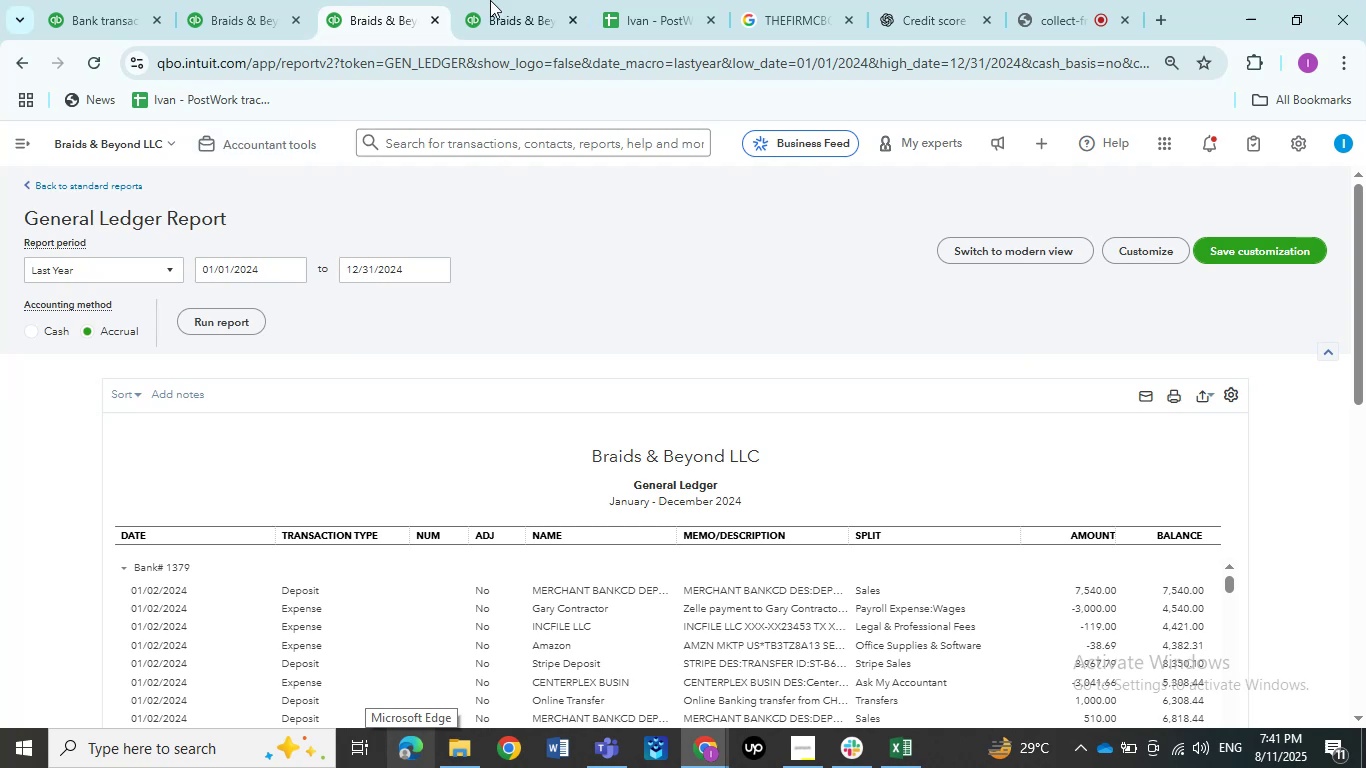 
left_click([530, 0])
 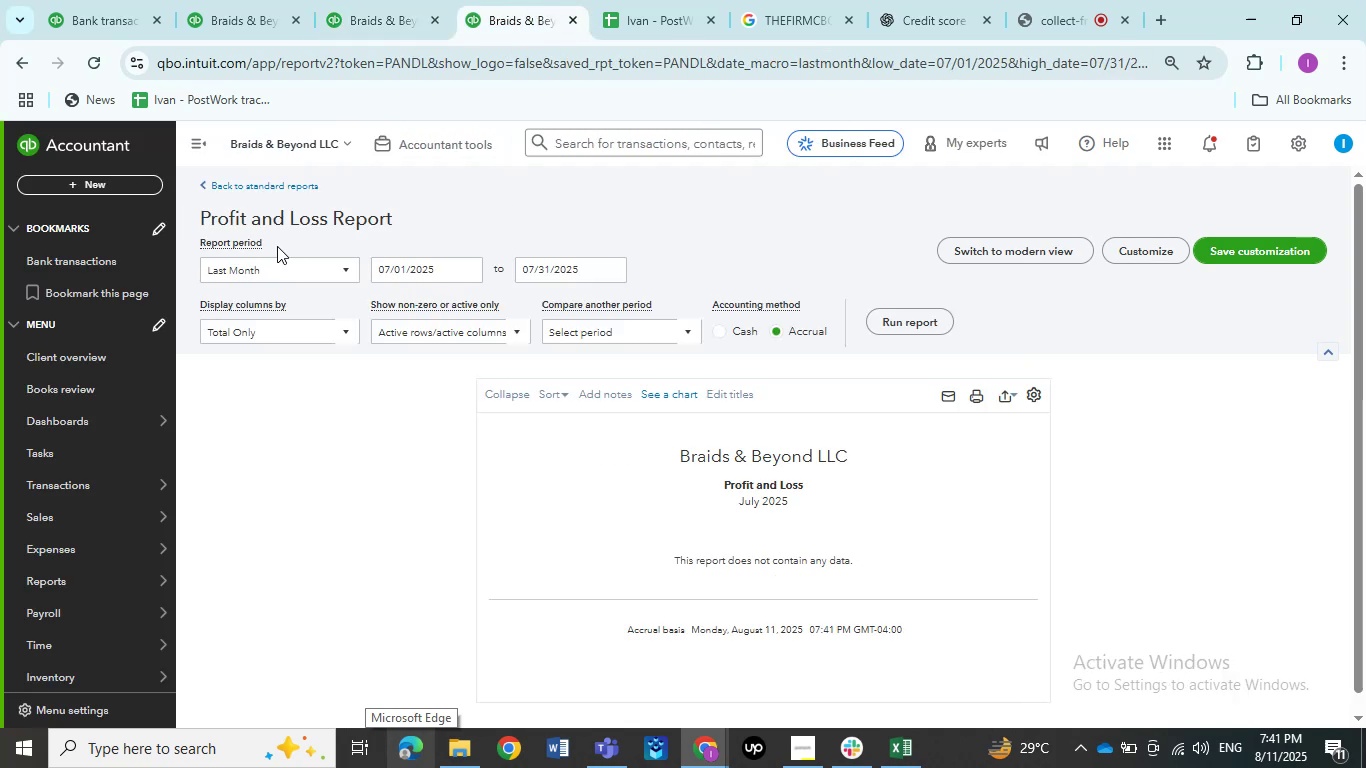 
left_click([277, 264])
 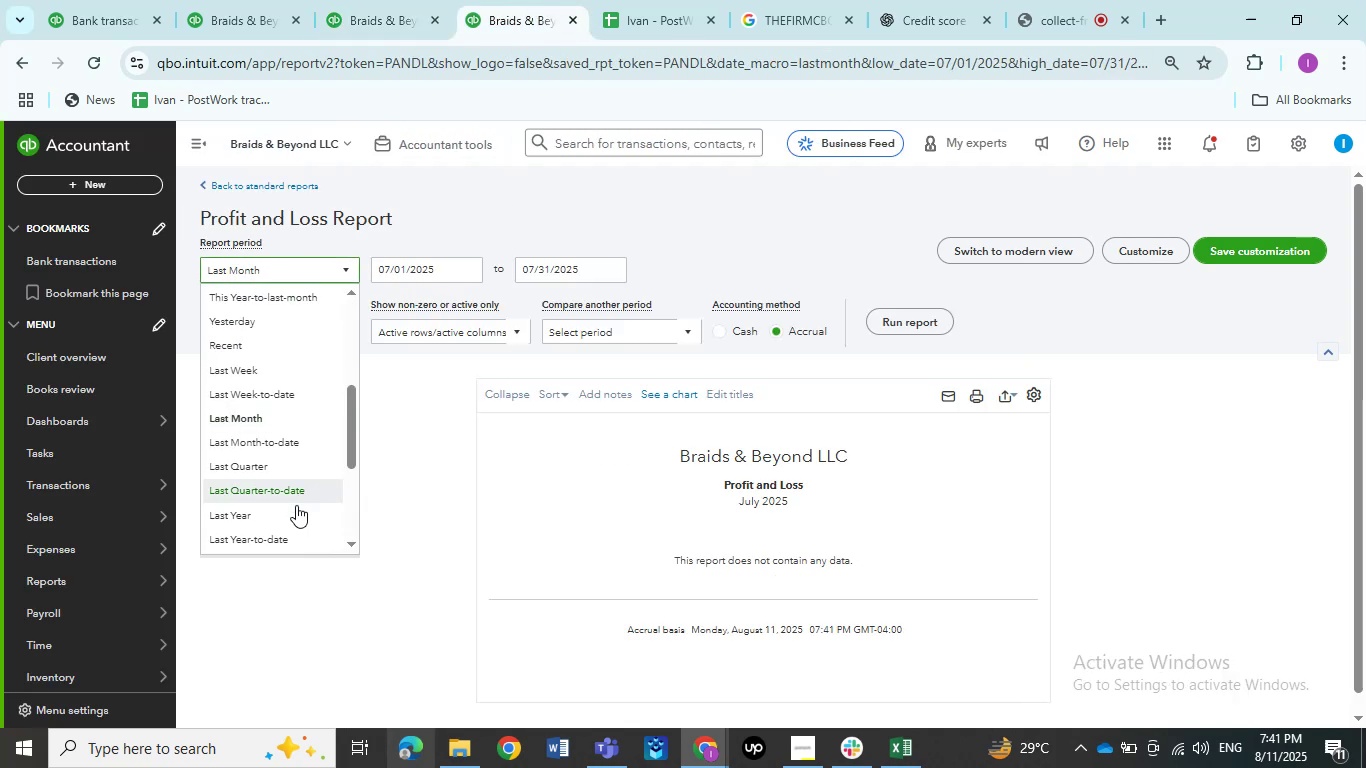 
left_click([296, 508])
 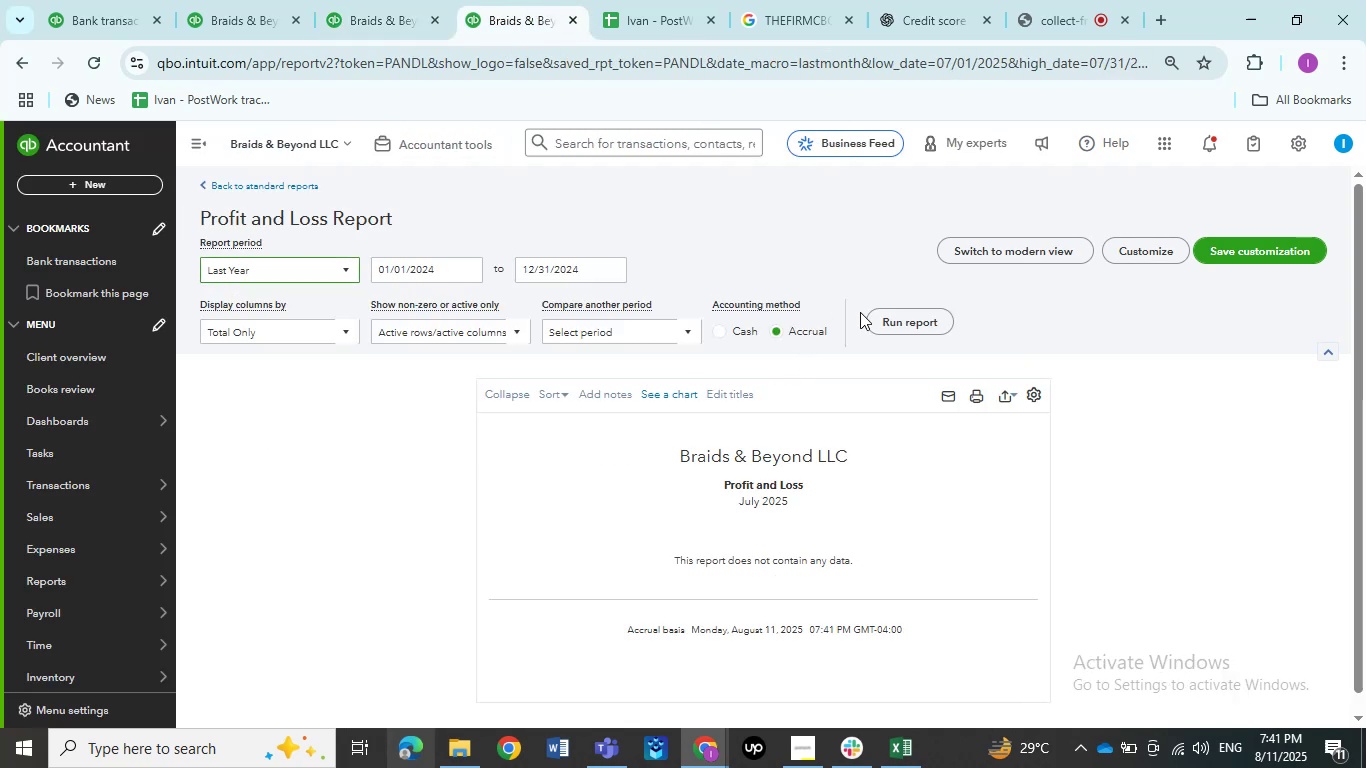 
left_click([882, 320])
 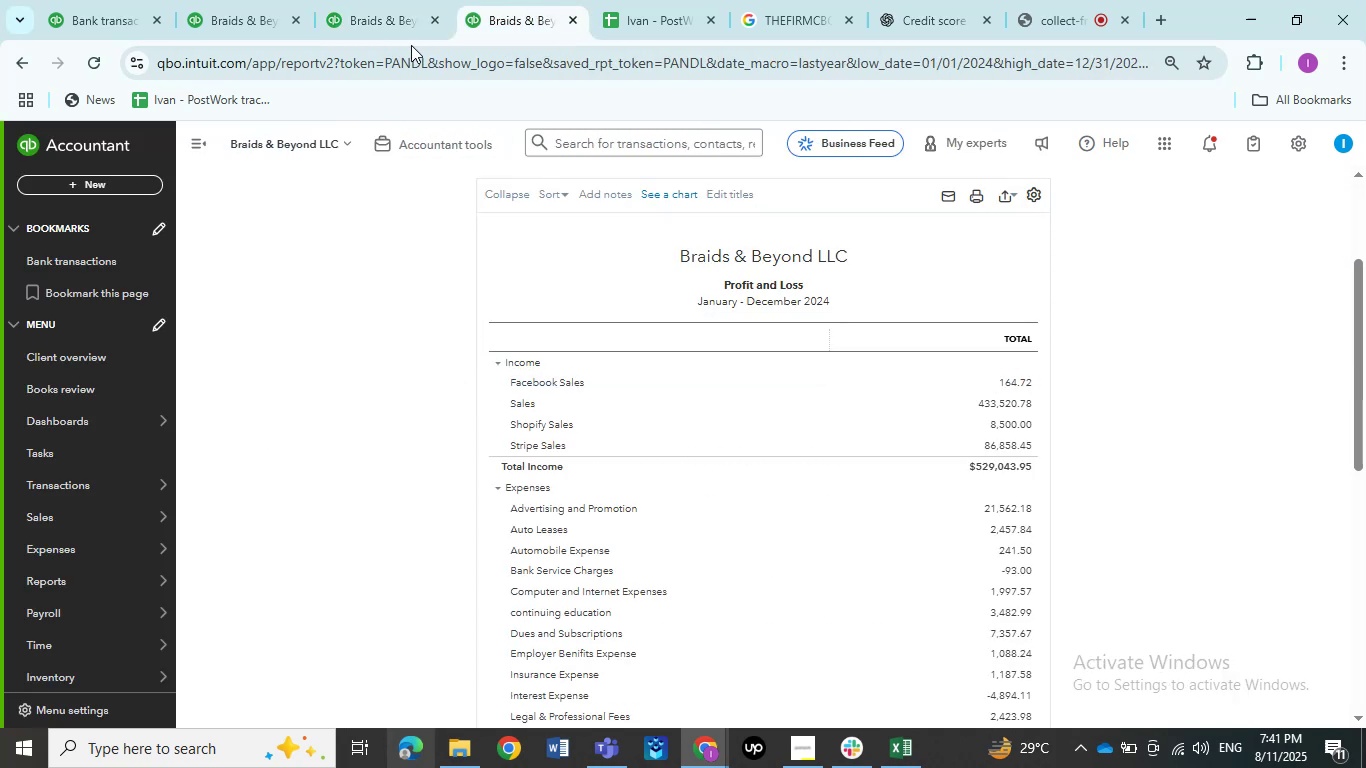 
wait(6.74)
 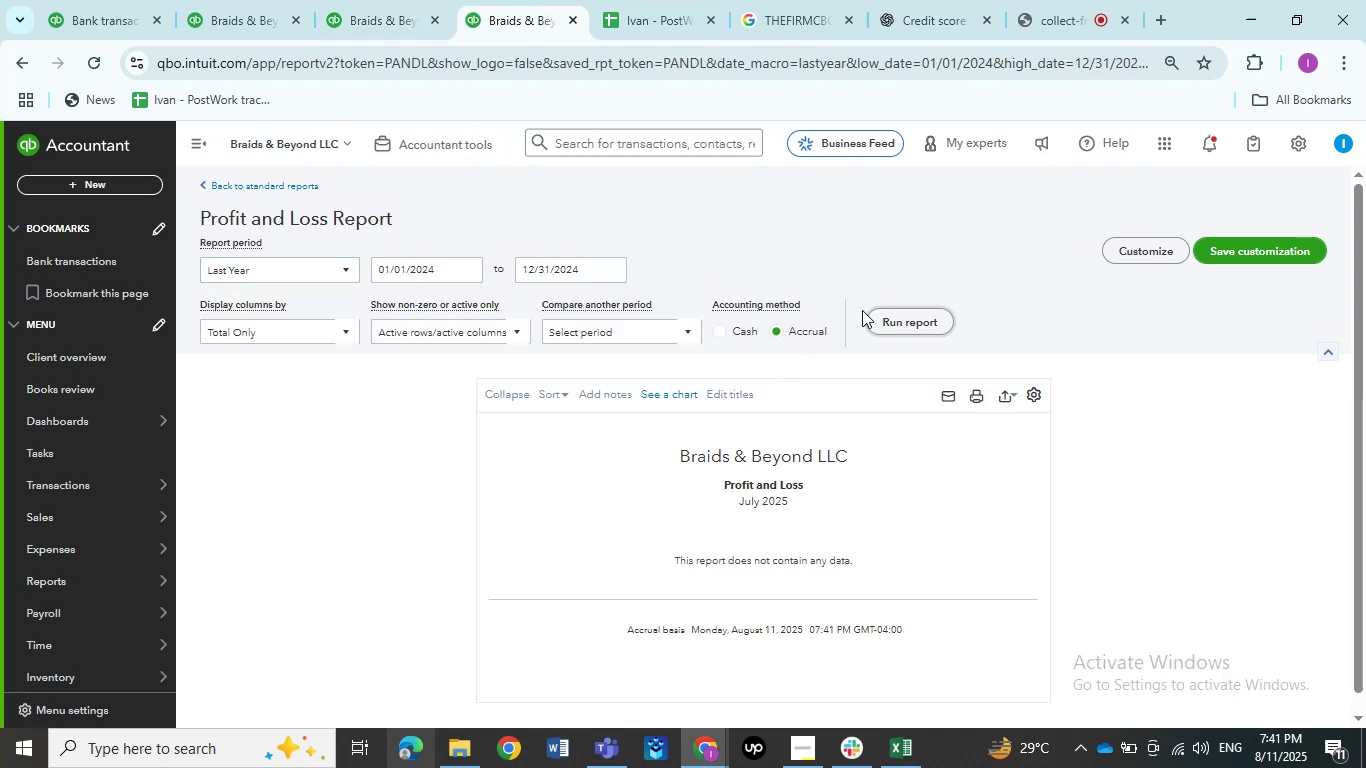 
right_click([512, 0])
 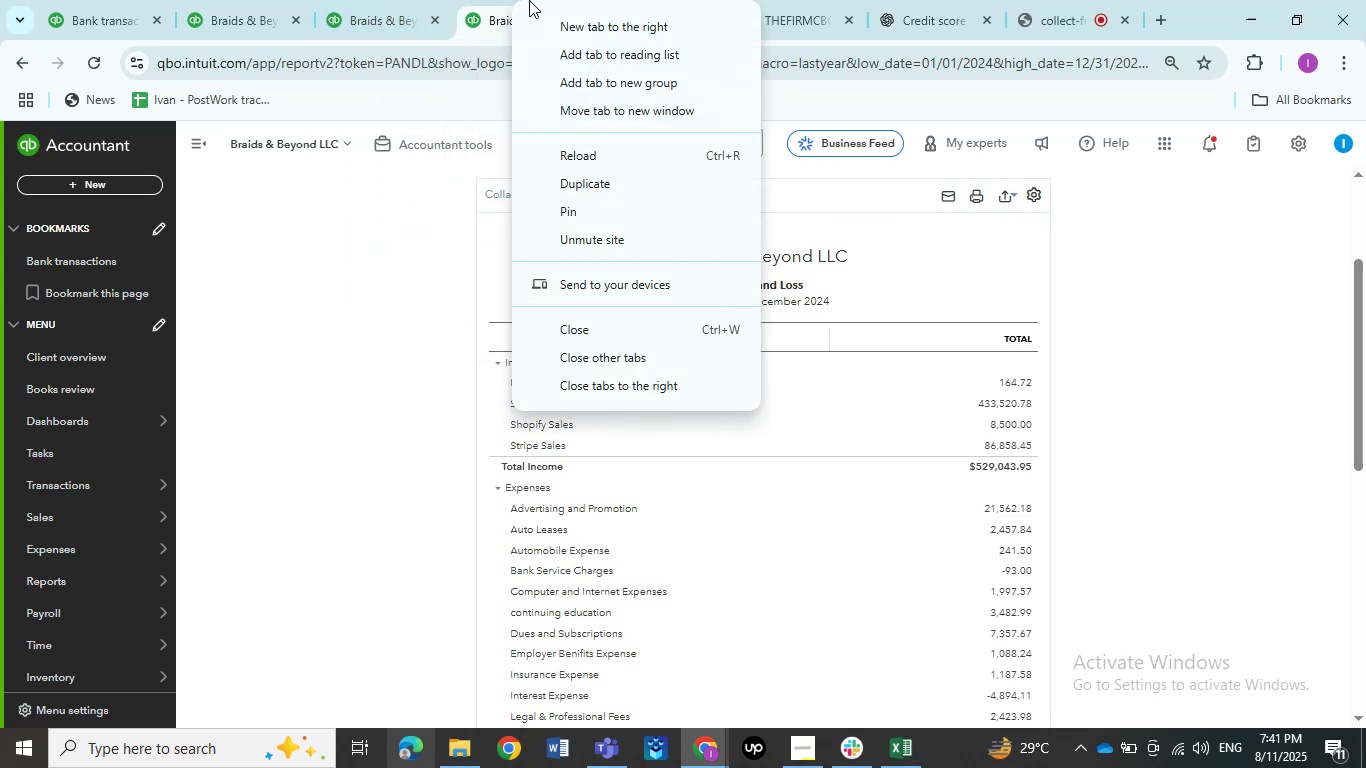 
right_click([529, 0])
 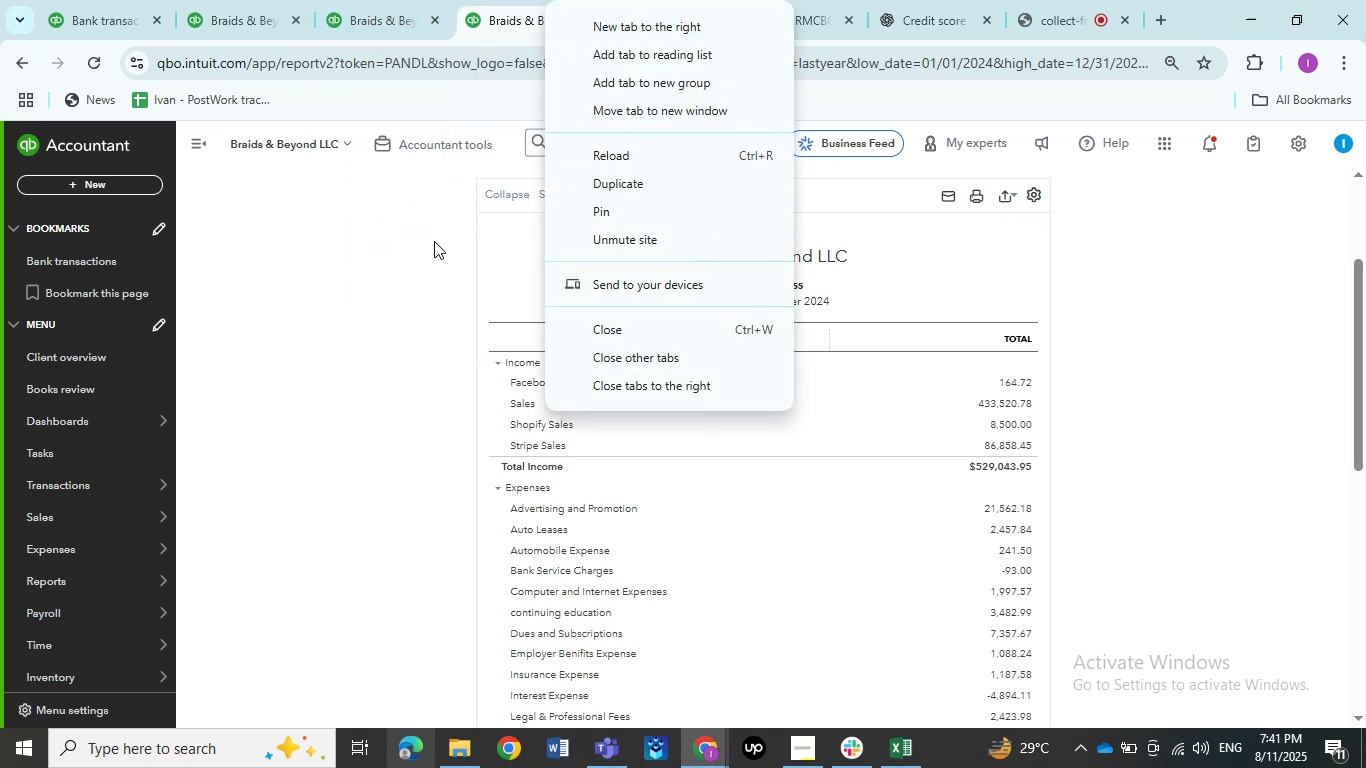 
scroll: coordinate [420, 255], scroll_direction: down, amount: 4.0
 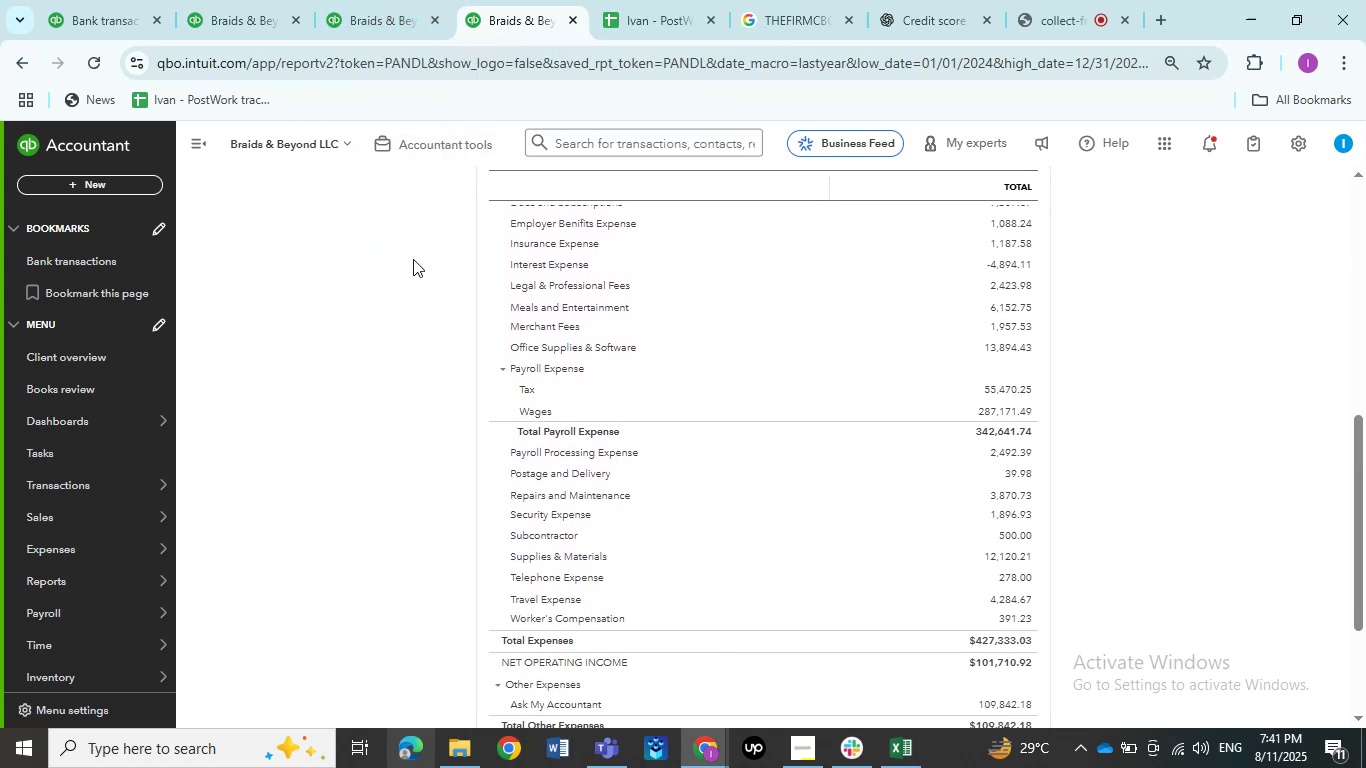 
mouse_move([309, 45])
 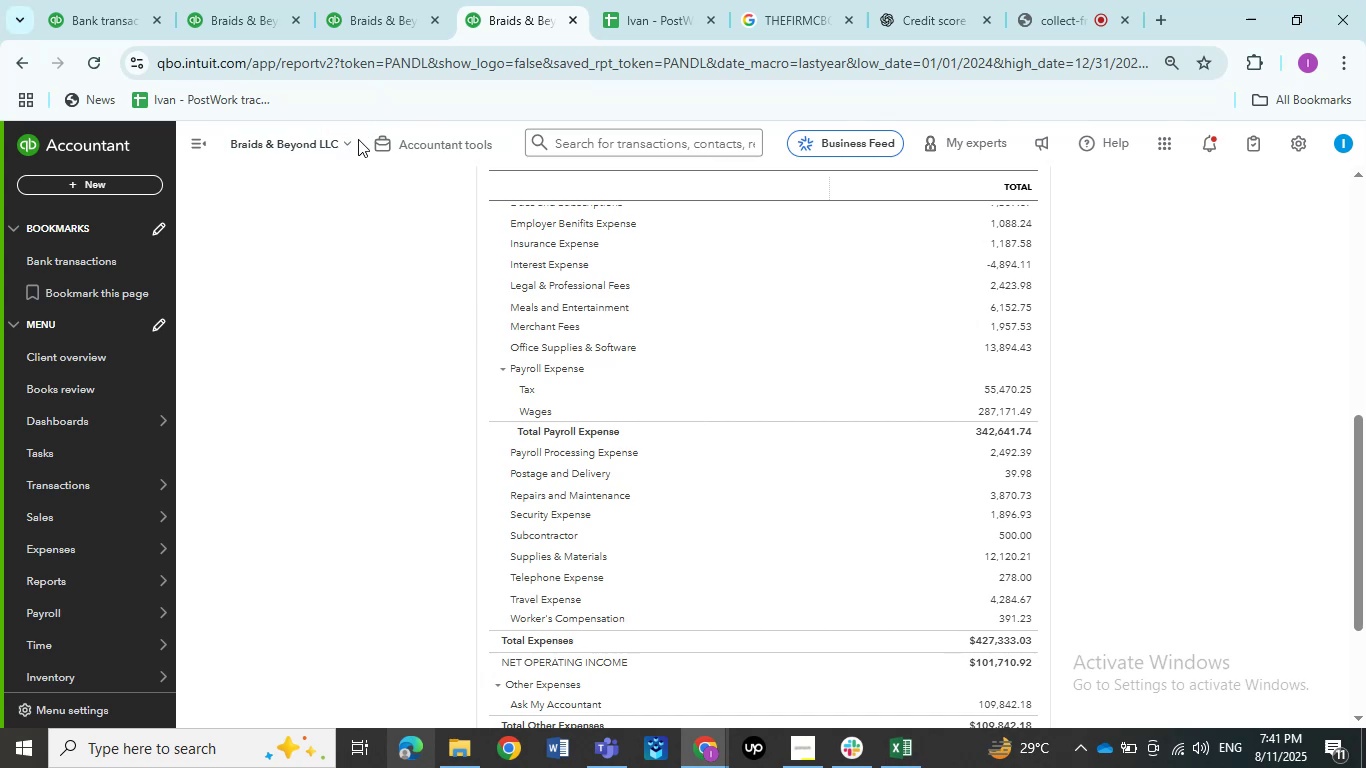 
wait(17.1)
 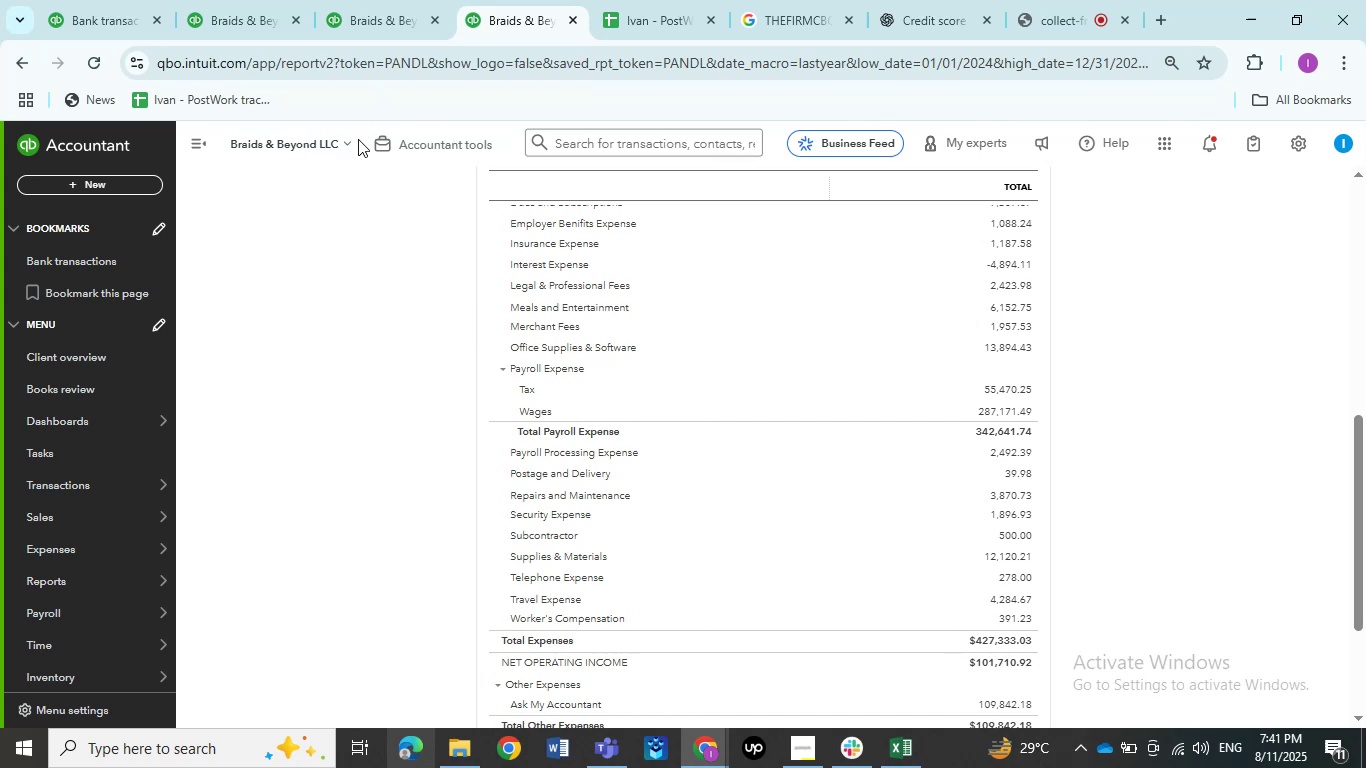 
scroll: coordinate [316, 308], scroll_direction: up, amount: 3.0
 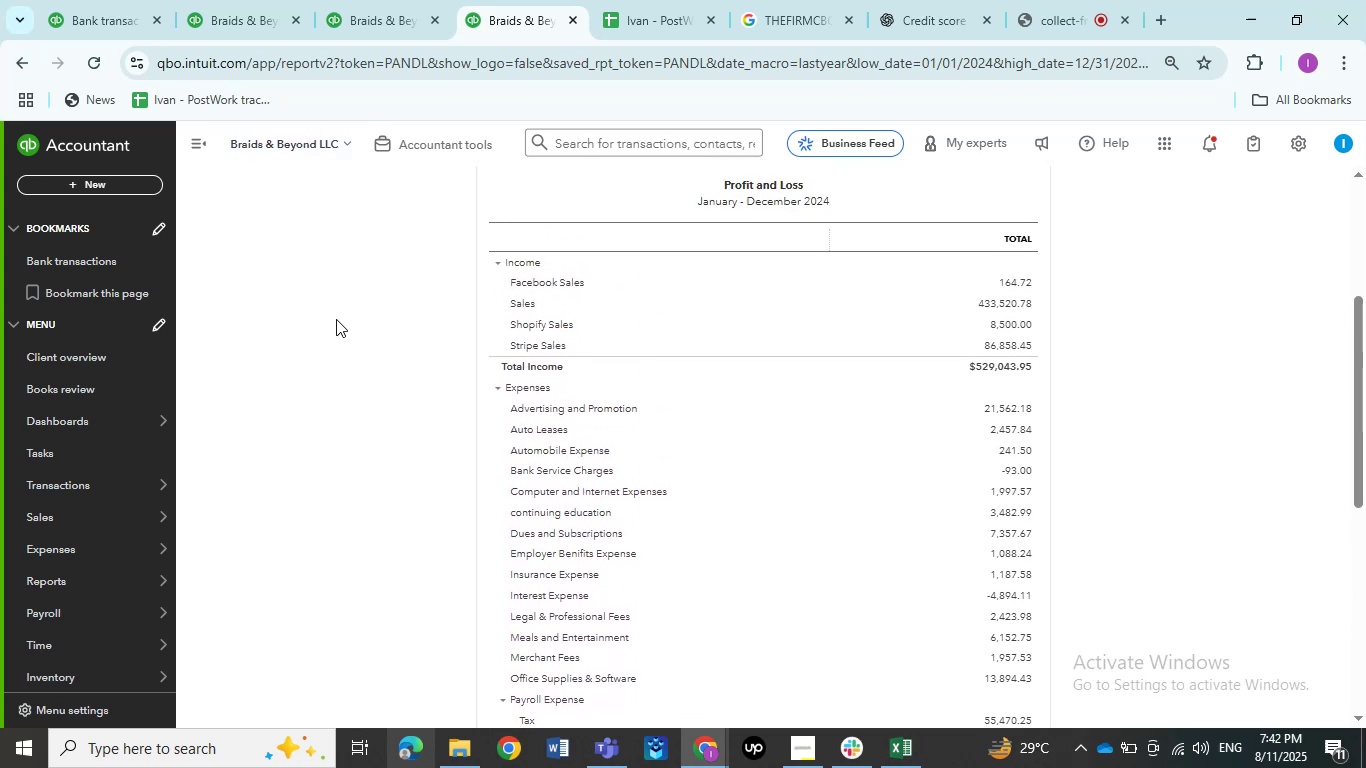 
wait(11.21)
 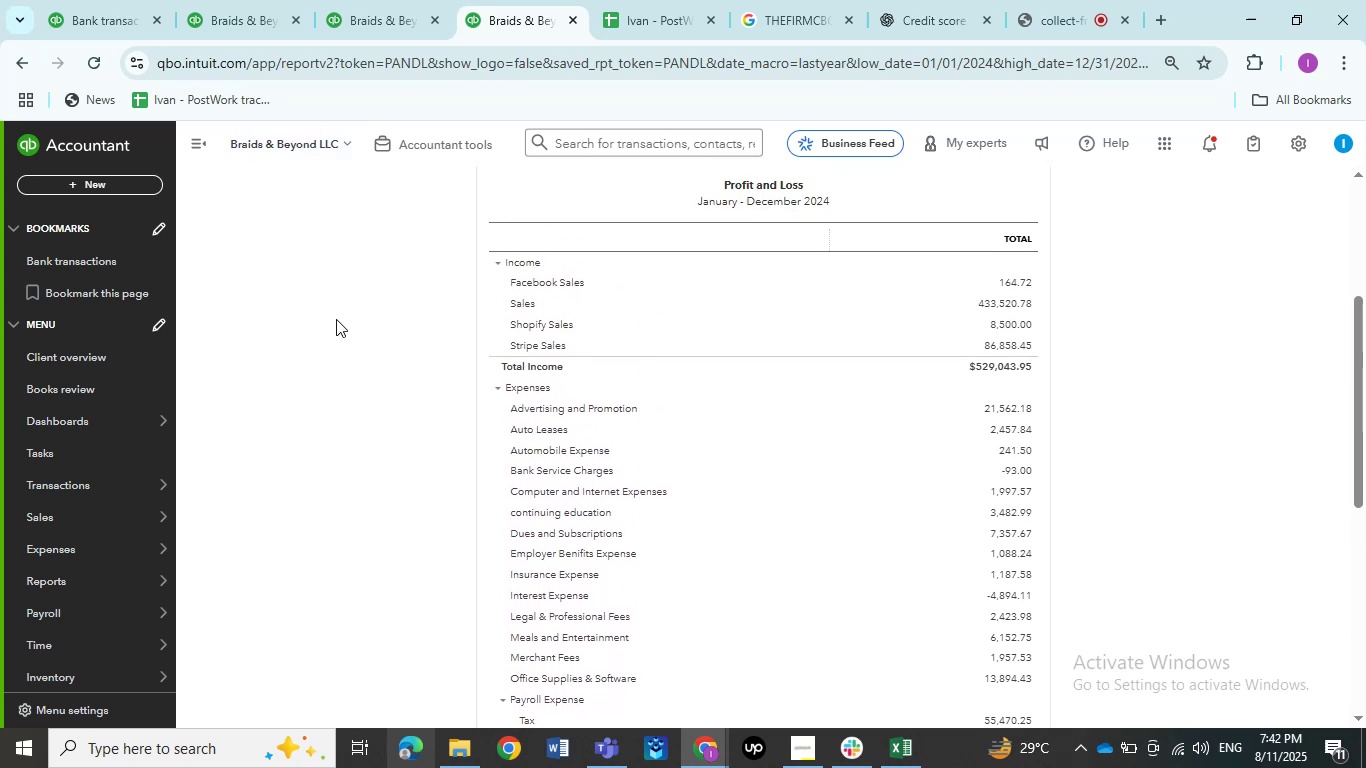 
left_click([1016, 368])
 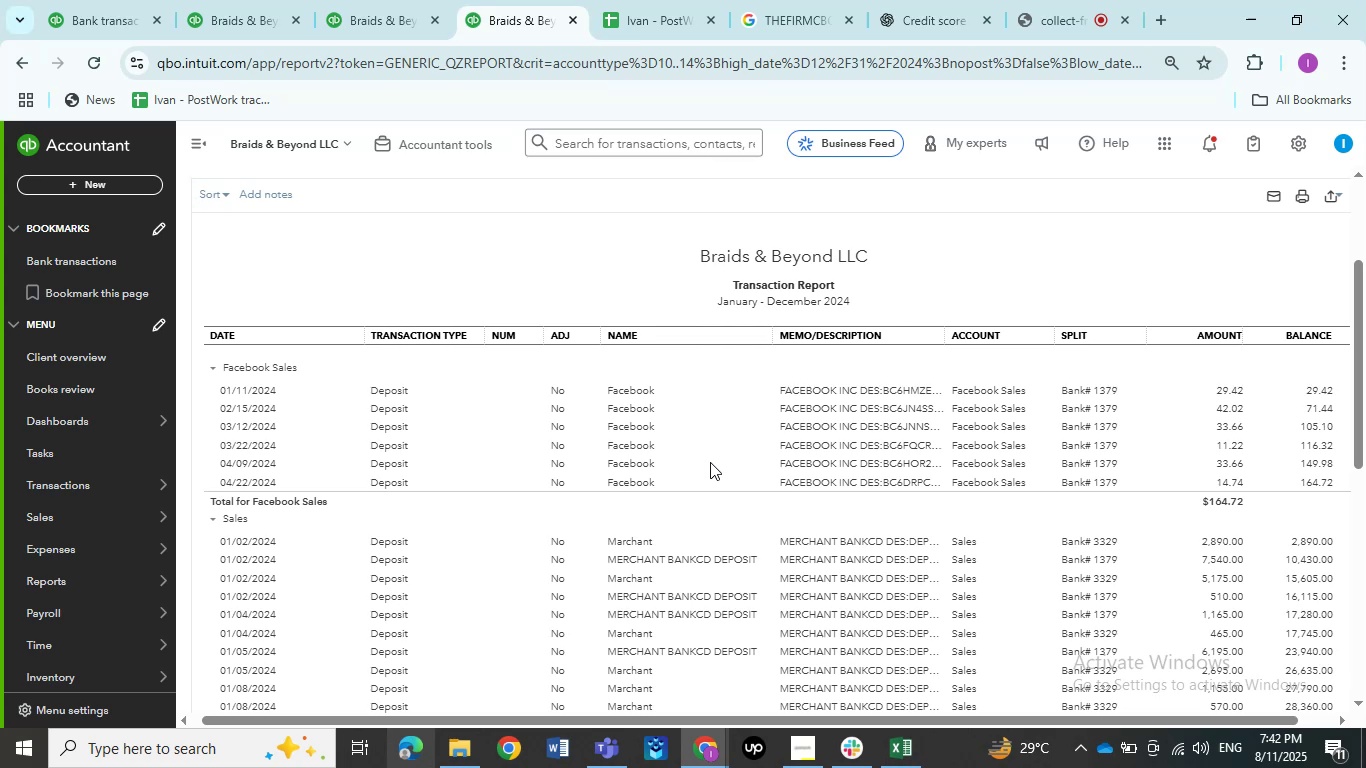 
wait(53.1)
 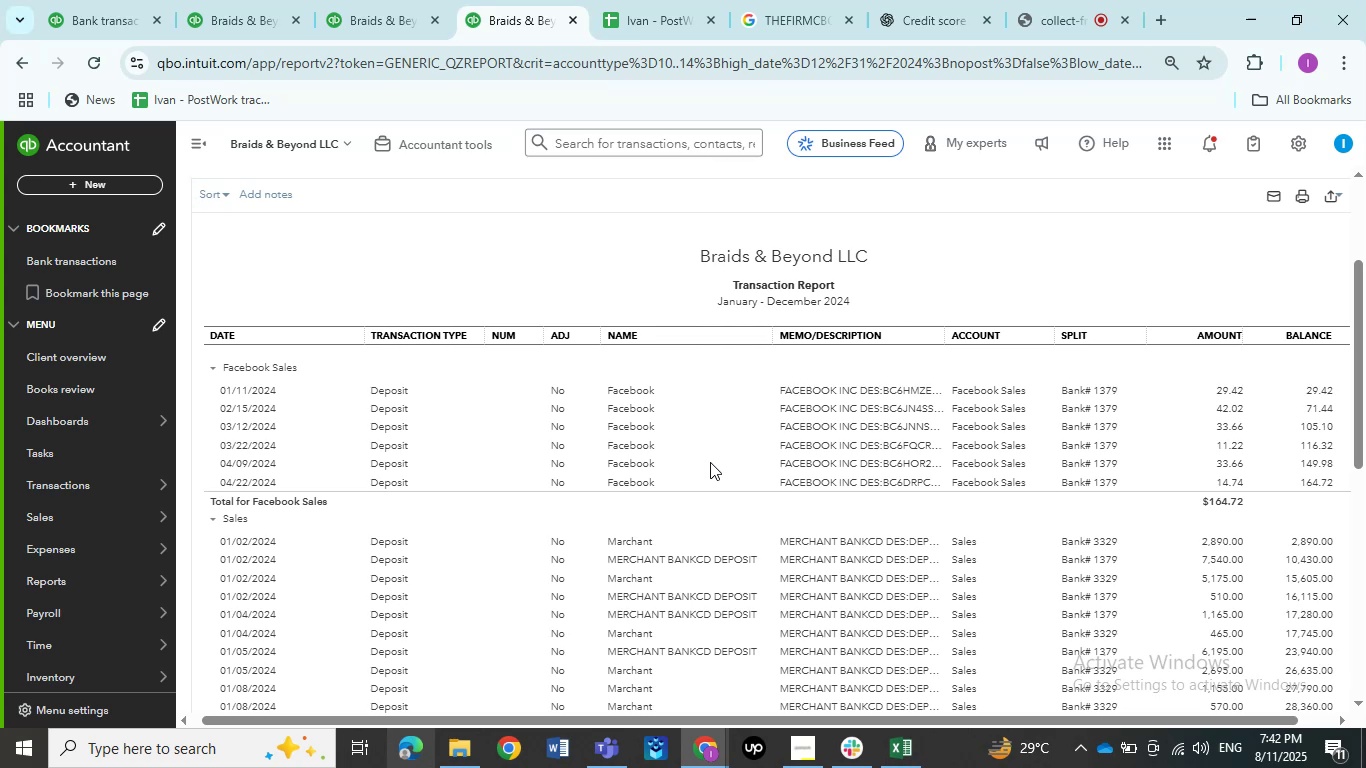 
scroll: coordinate [518, 394], scroll_direction: down, amount: 42.0
 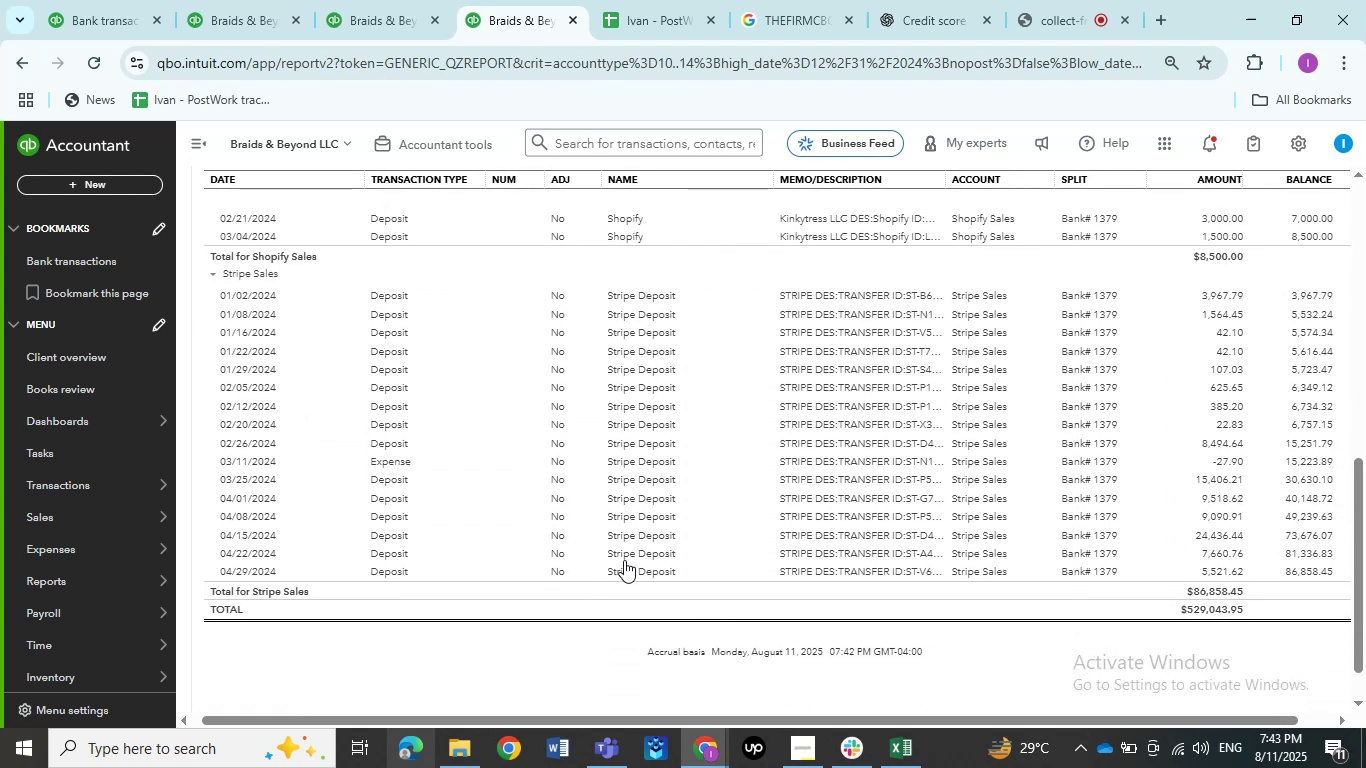 
scroll: coordinate [432, 363], scroll_direction: up, amount: 51.0
 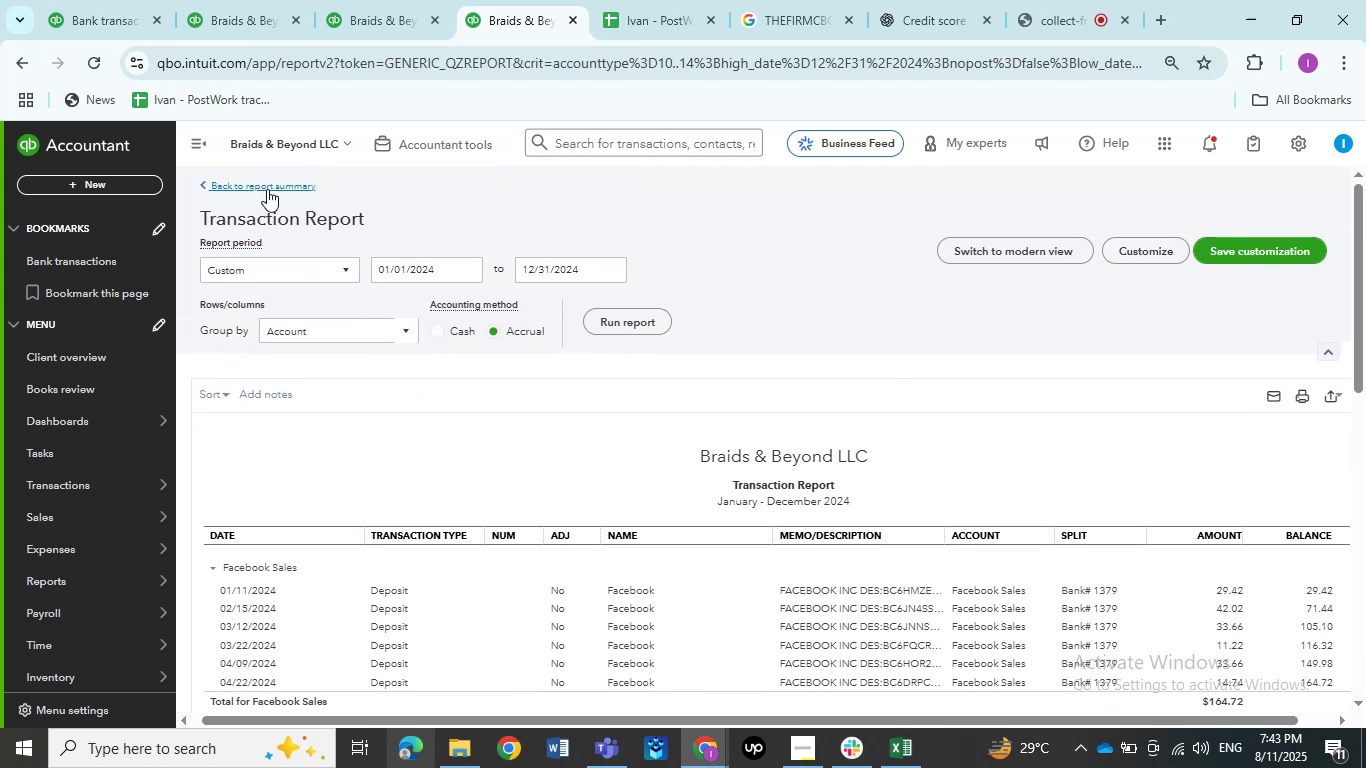 
left_click([267, 189])
 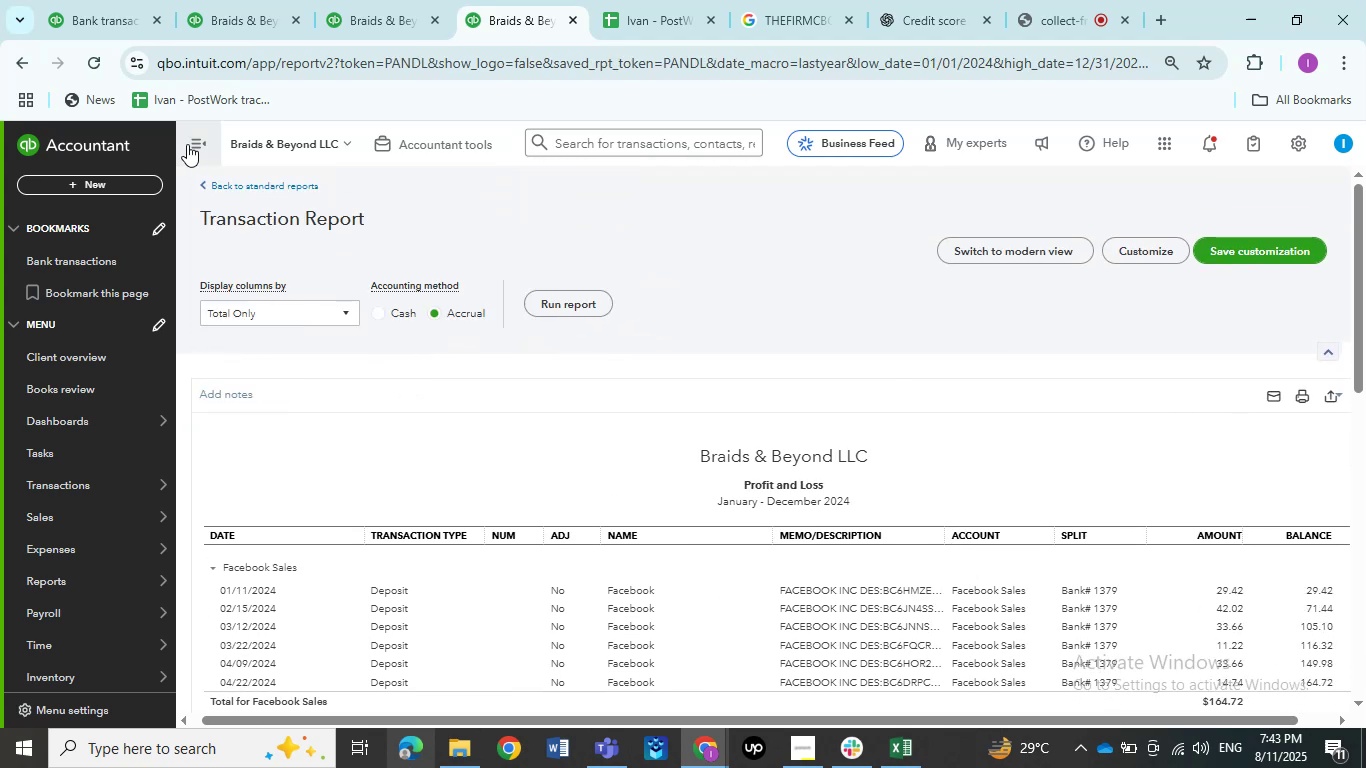 
left_click([189, 144])
 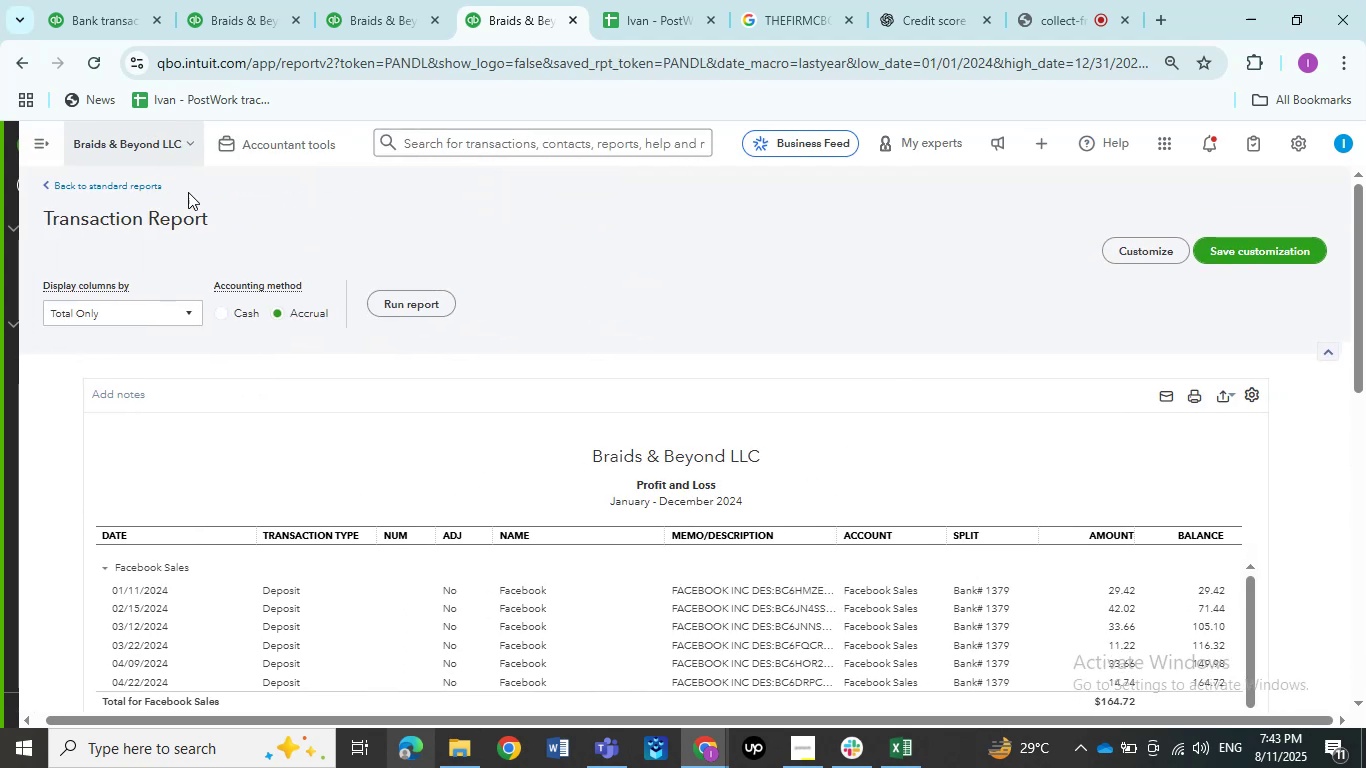 
mouse_move([320, 460])
 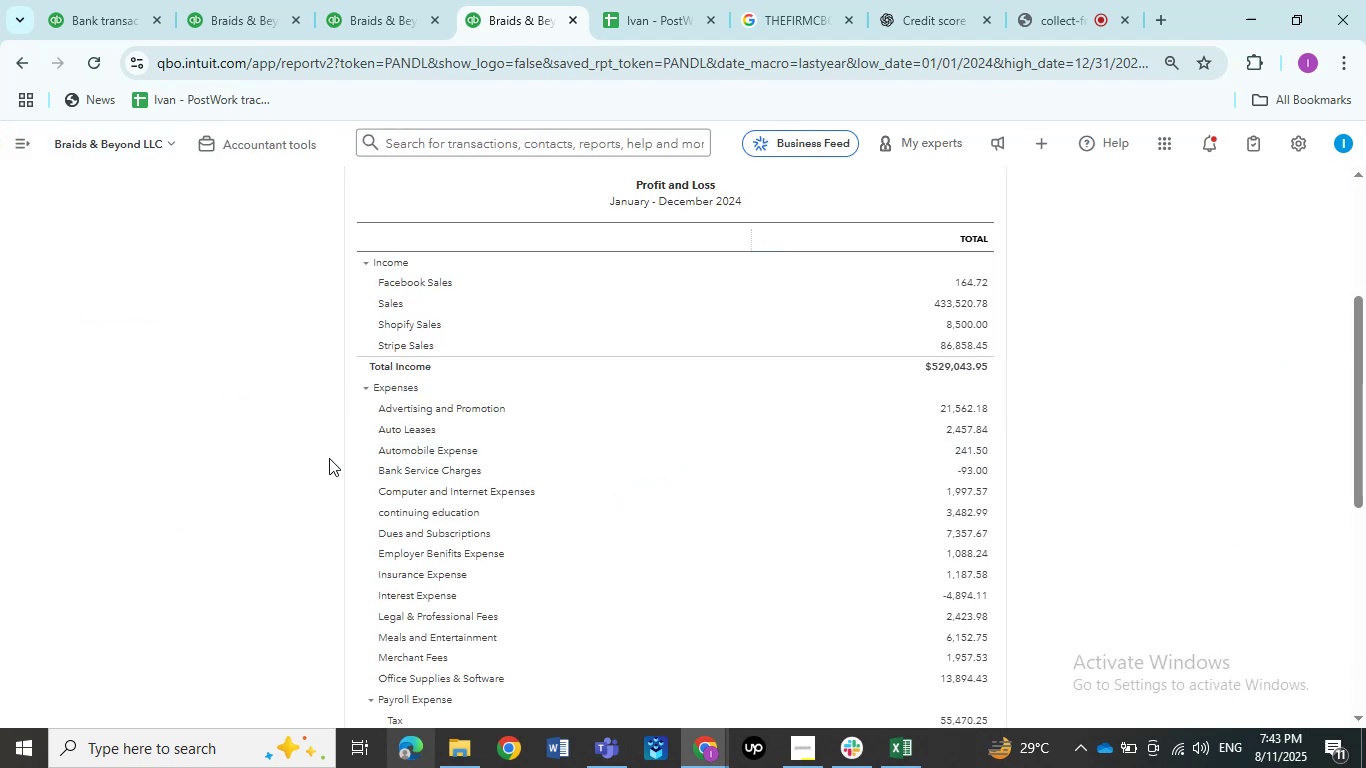 
scroll: coordinate [709, 541], scroll_direction: down, amount: 4.0
 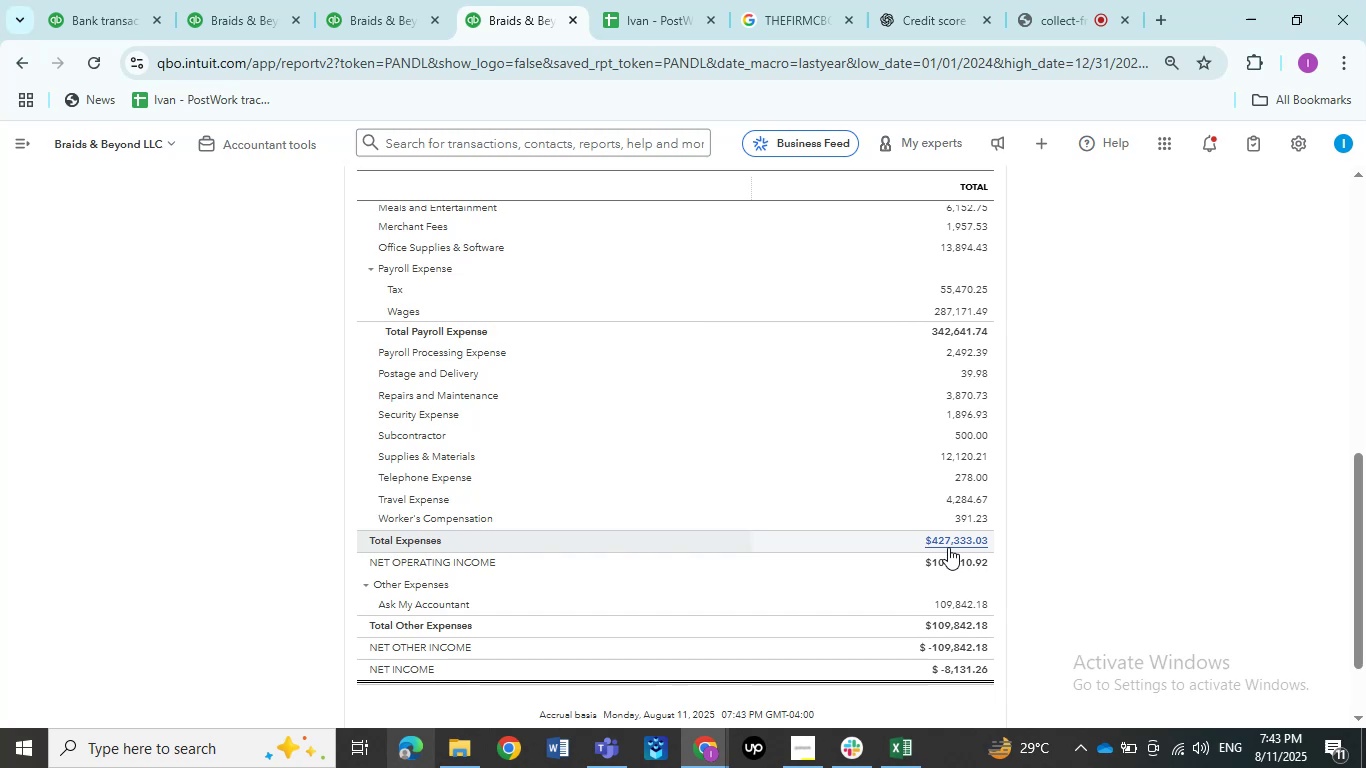 
left_click([948, 547])
 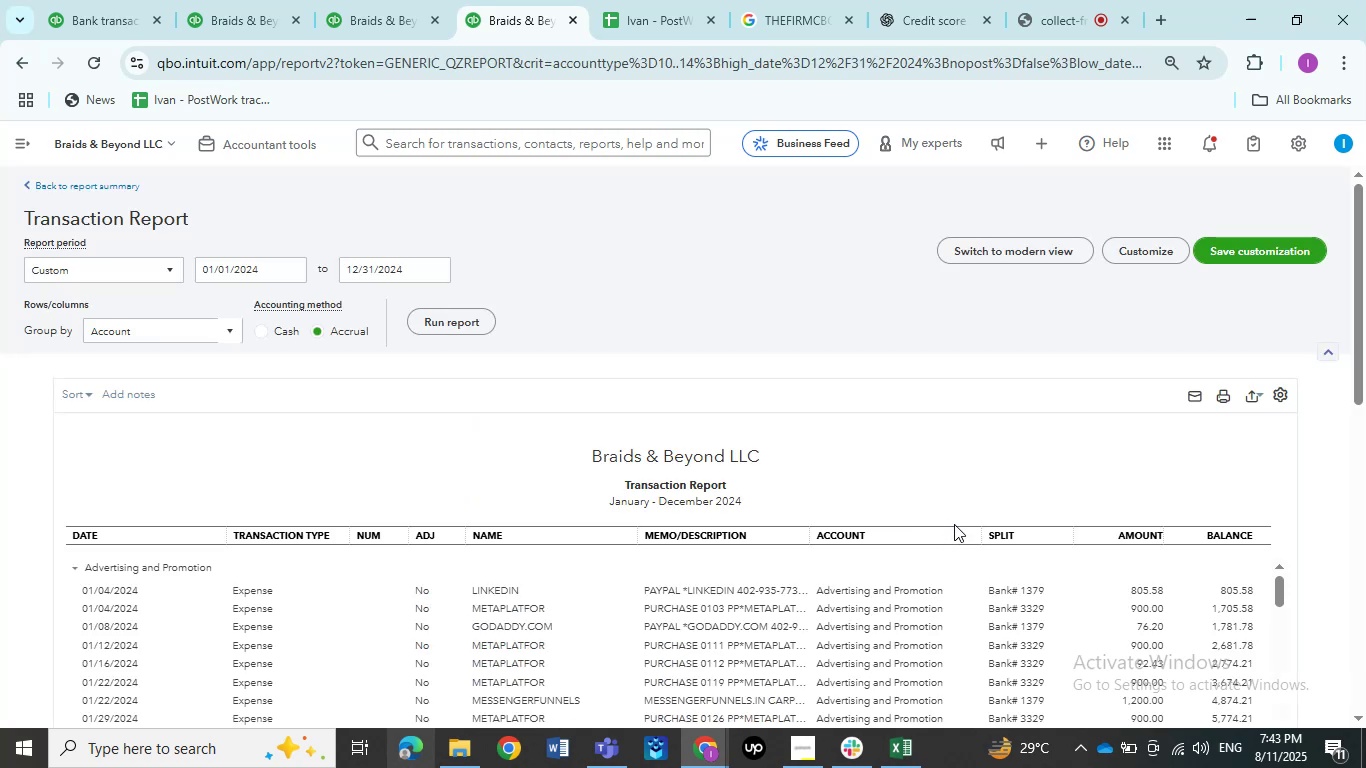 
wait(7.92)
 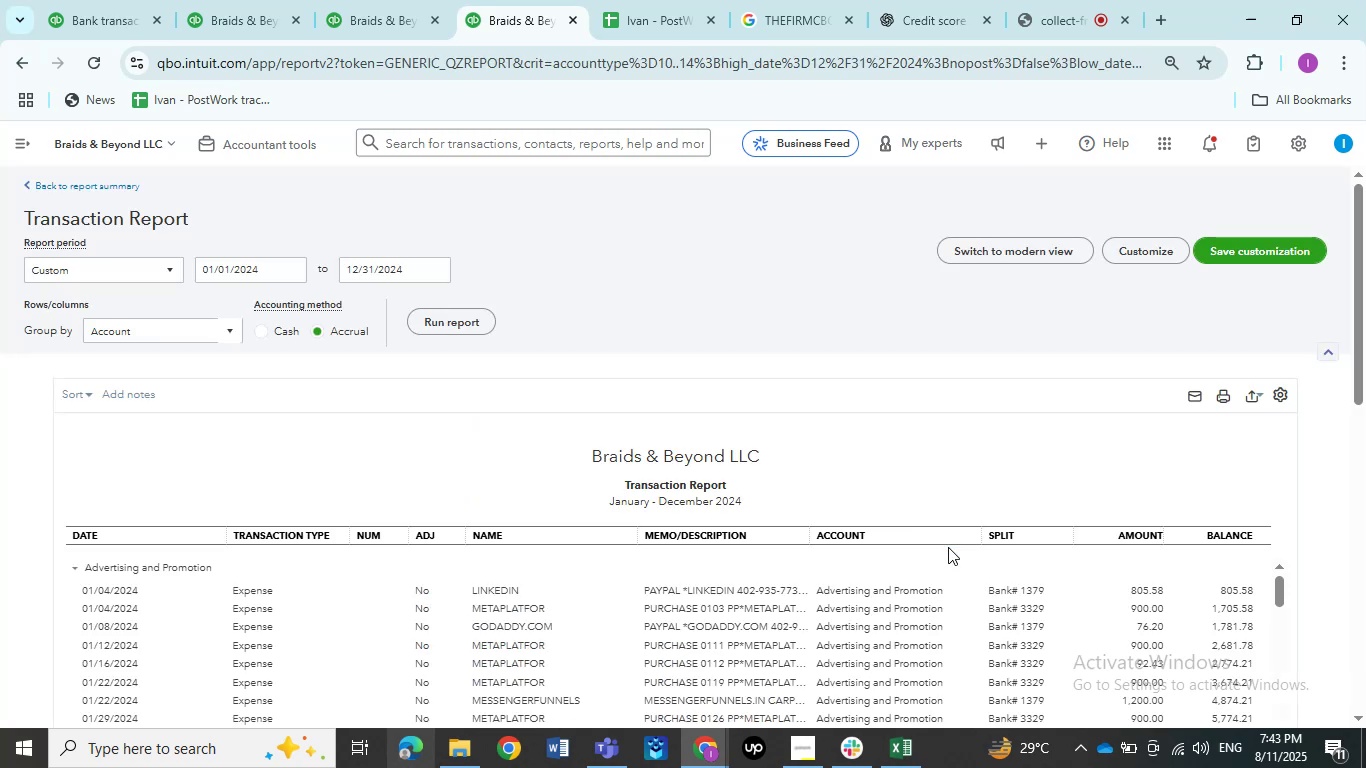 
left_click([63, 394])
 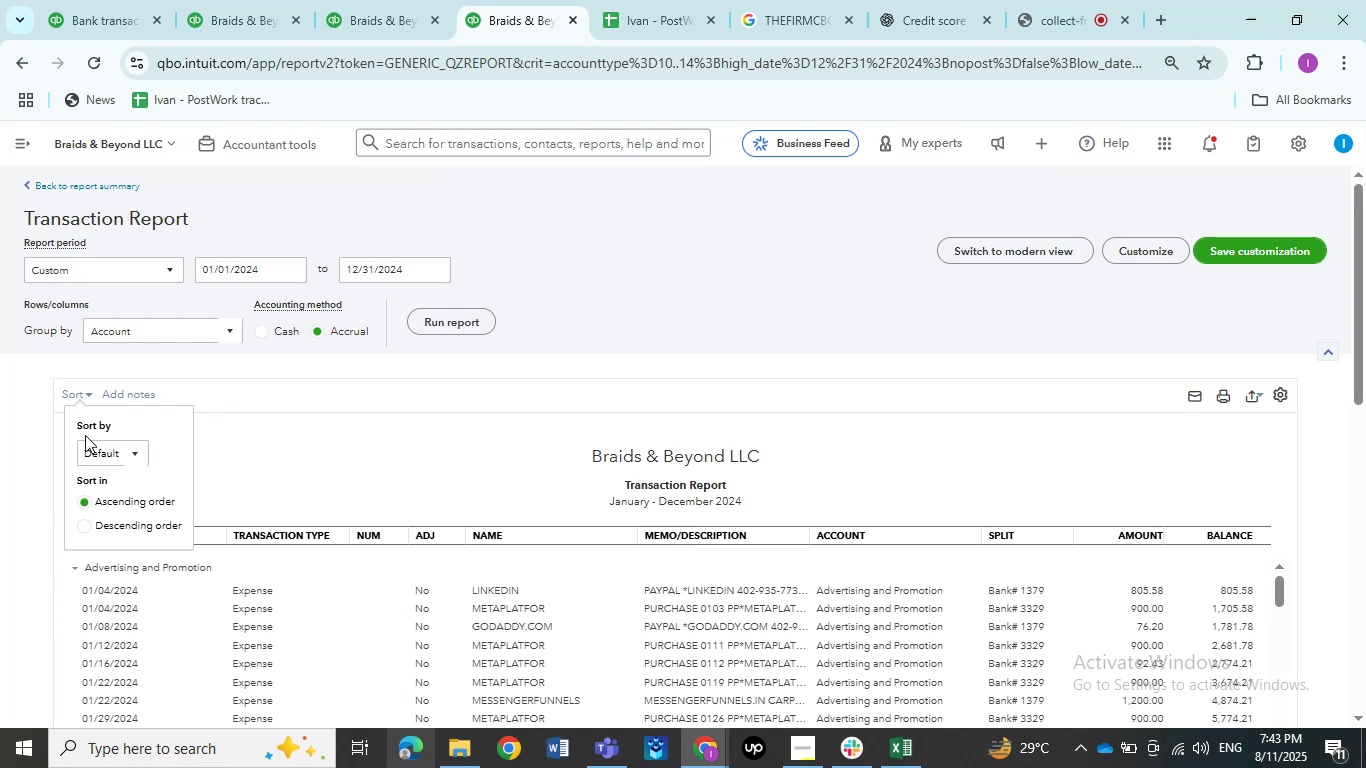 
left_click_drag(start_coordinate=[130, 461], to_coordinate=[78, 455])
 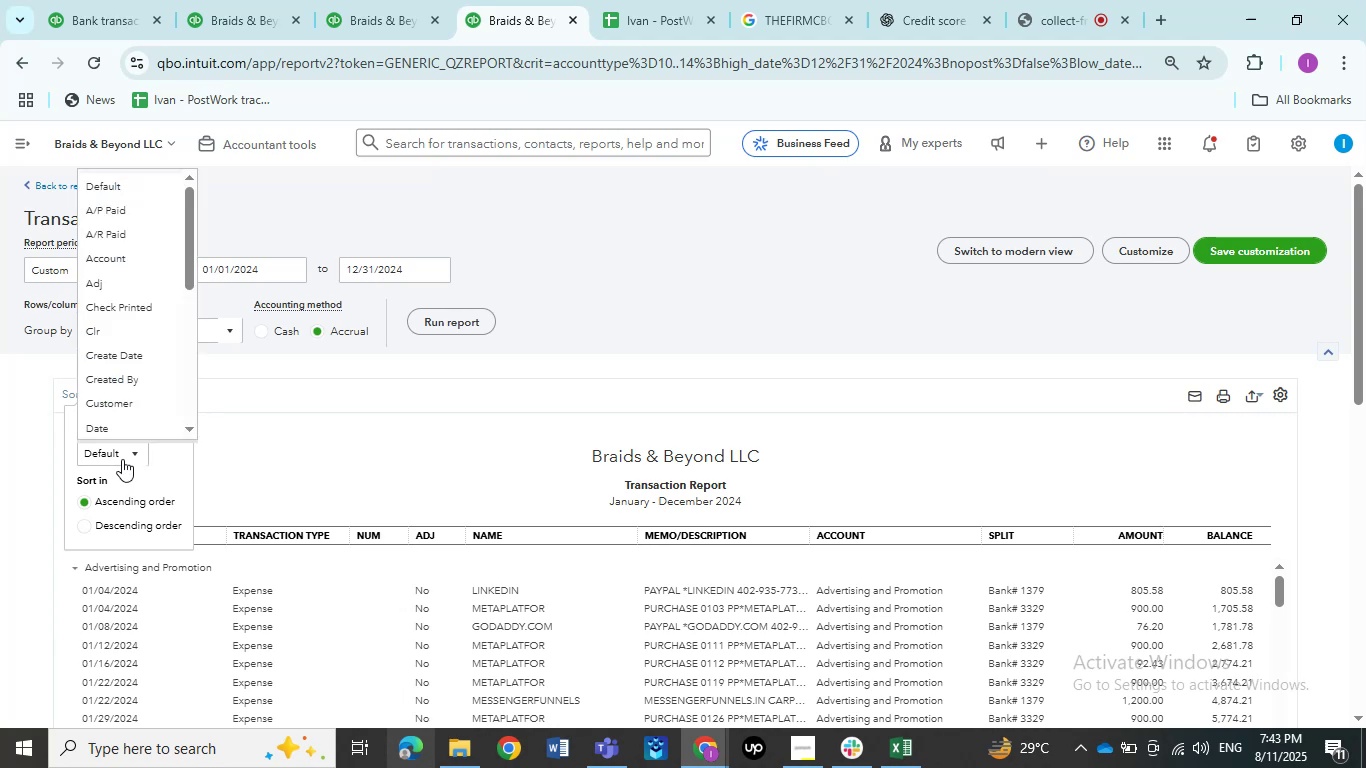 
mouse_move([73, 476])
 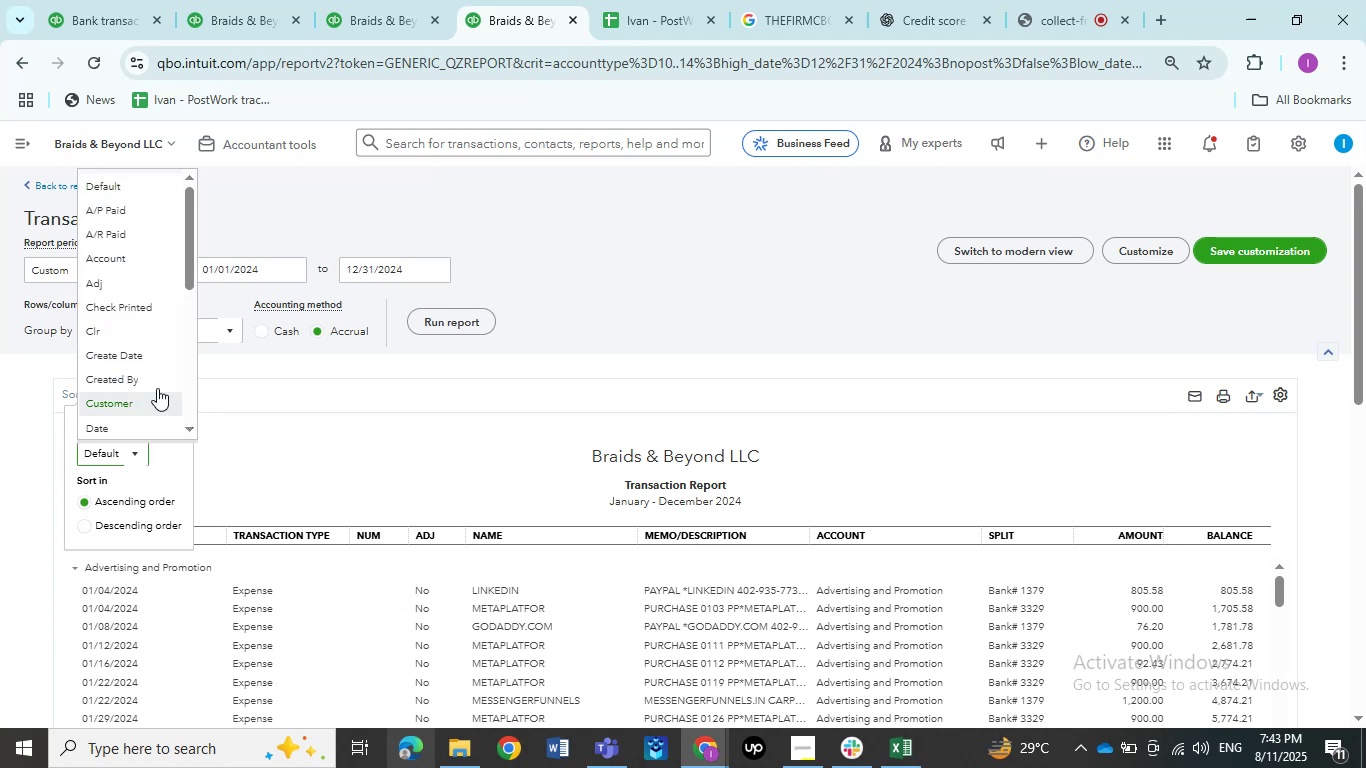 
left_click([287, 376])
 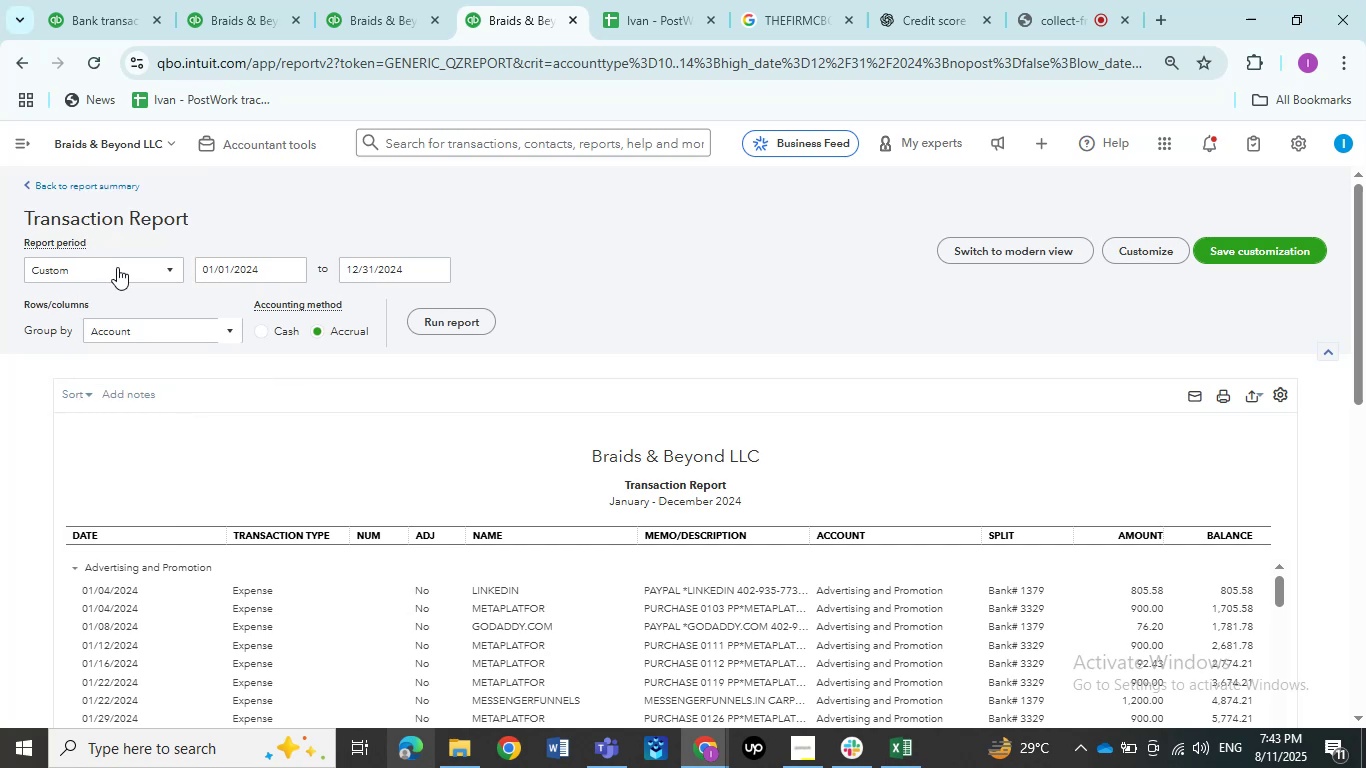 
left_click([118, 262])
 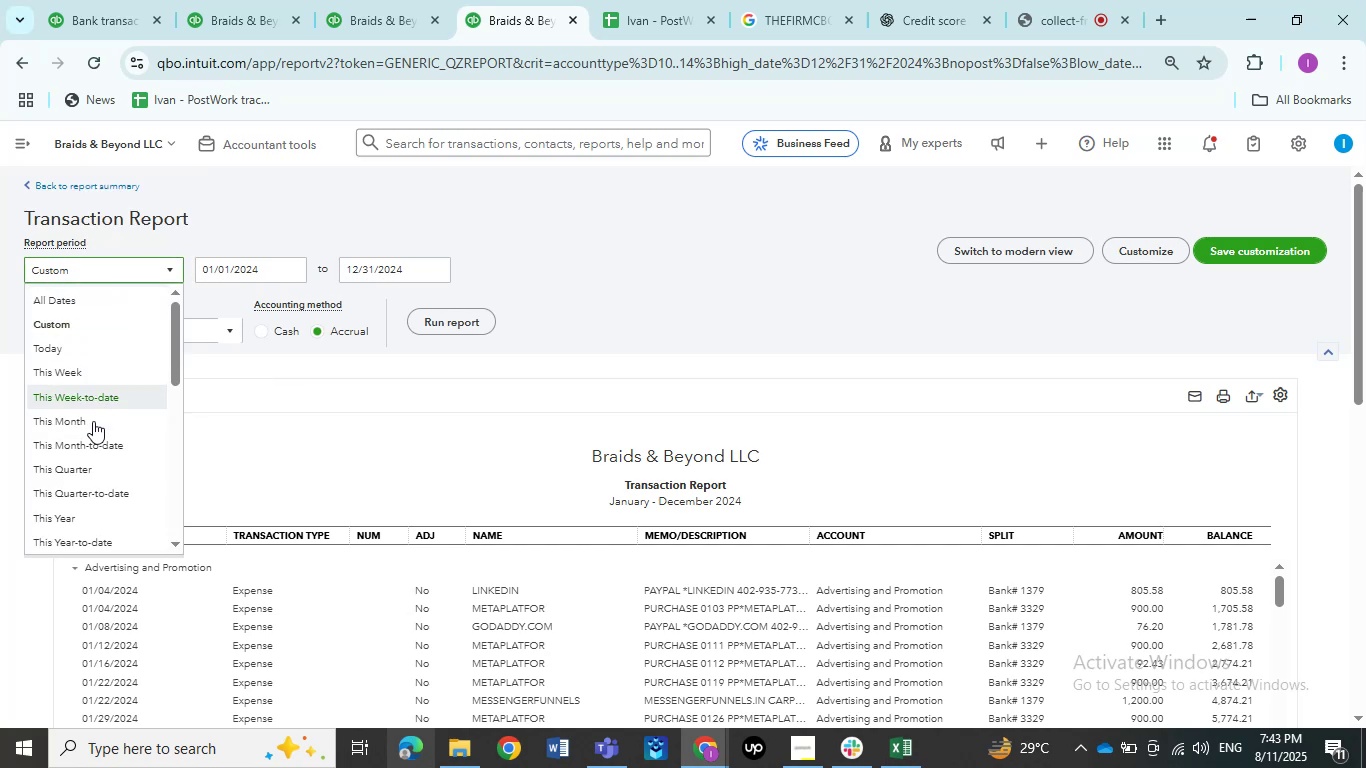 
scroll: coordinate [89, 462], scroll_direction: down, amount: 3.0
 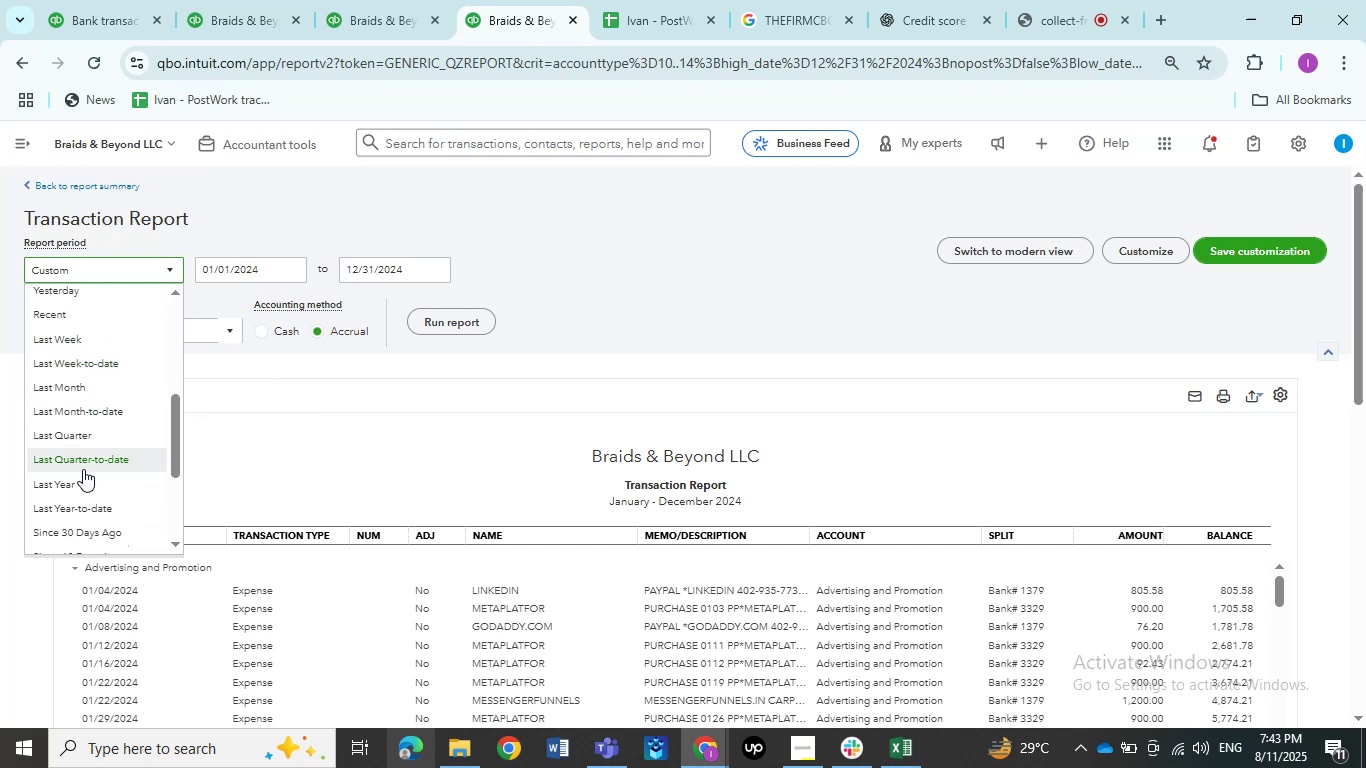 
left_click([81, 472])
 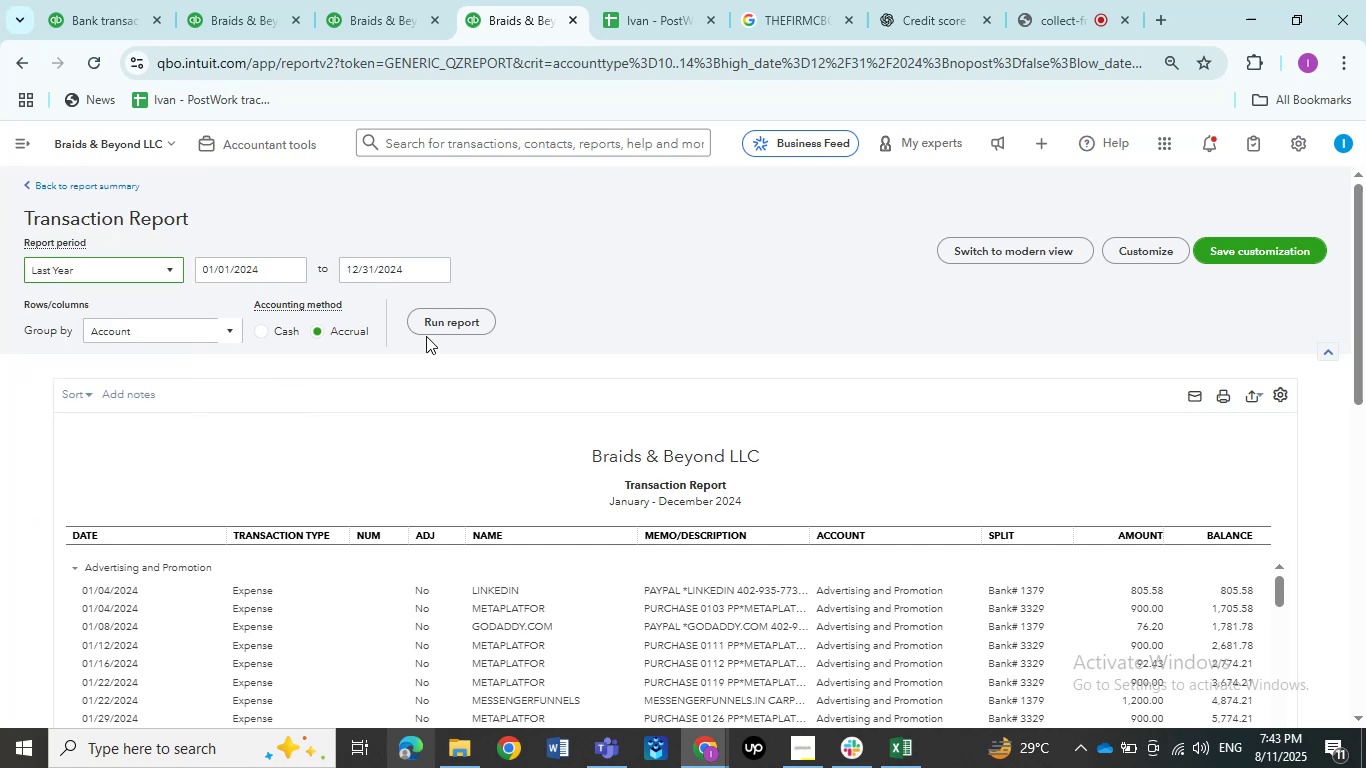 
left_click([432, 328])
 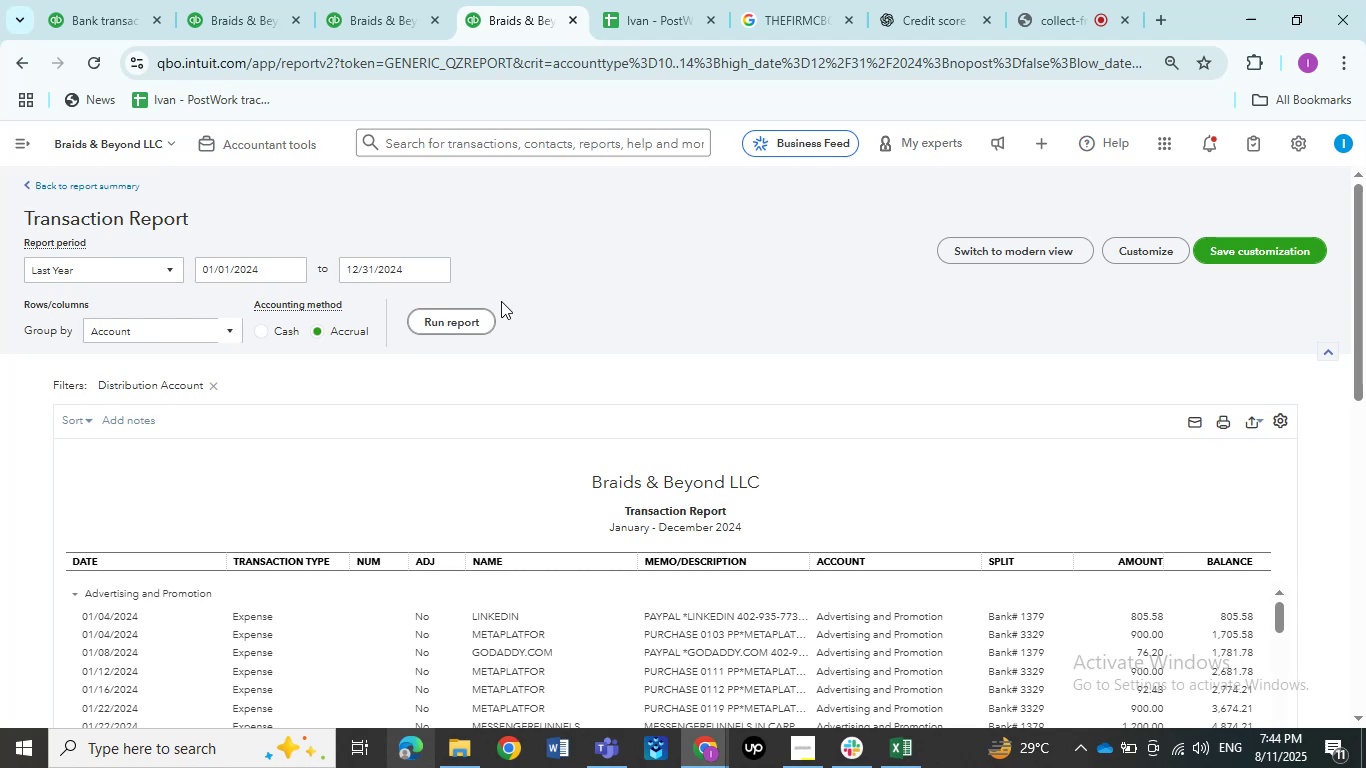 
wait(17.86)
 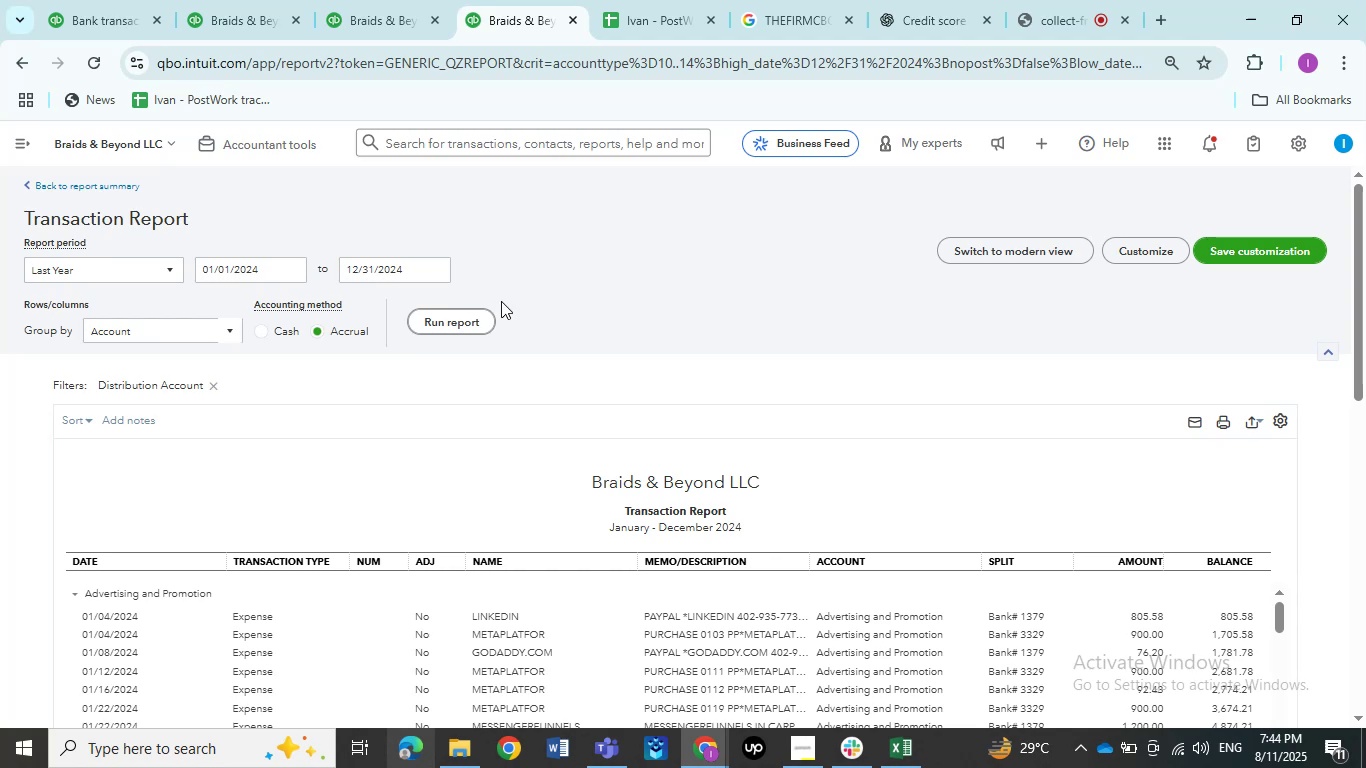 
scroll: coordinate [605, 362], scroll_direction: down, amount: 2.0
 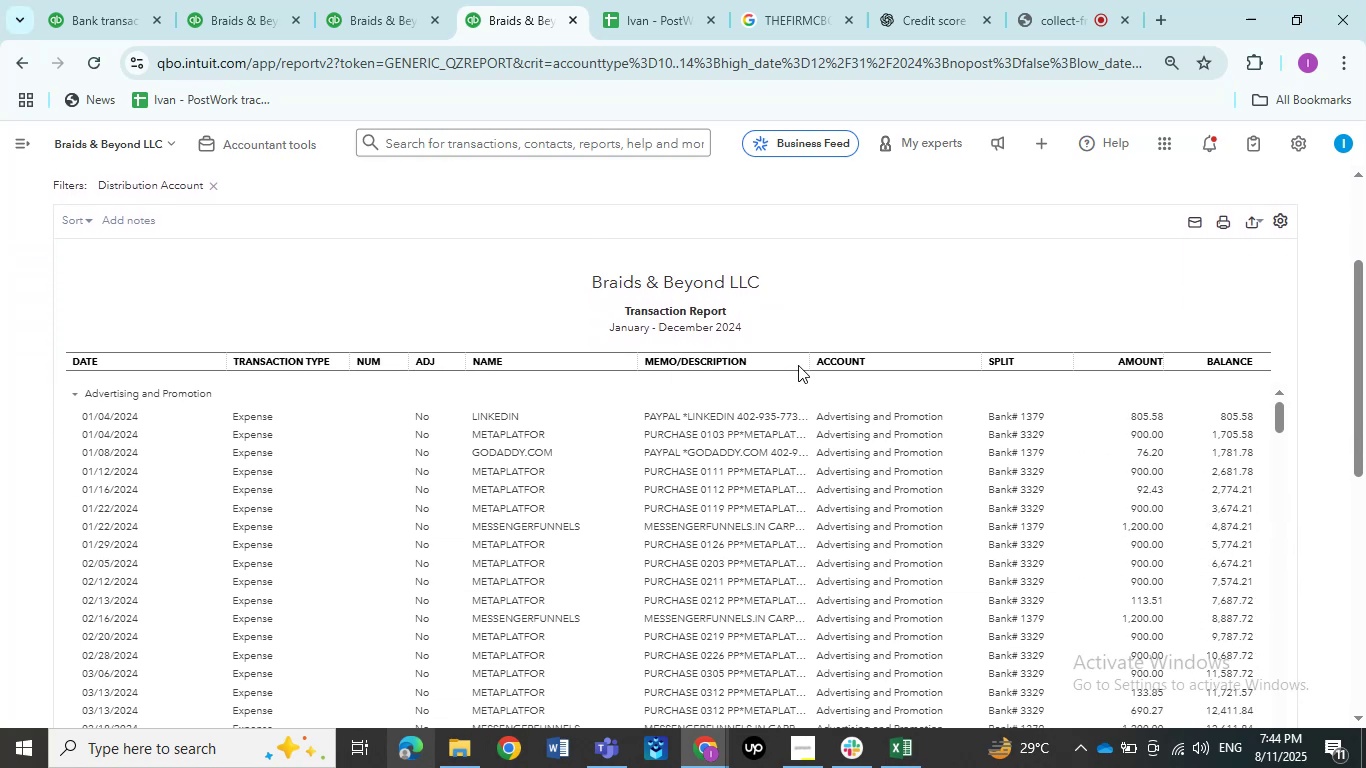 
left_click_drag(start_coordinate=[808, 362], to_coordinate=[897, 356])
 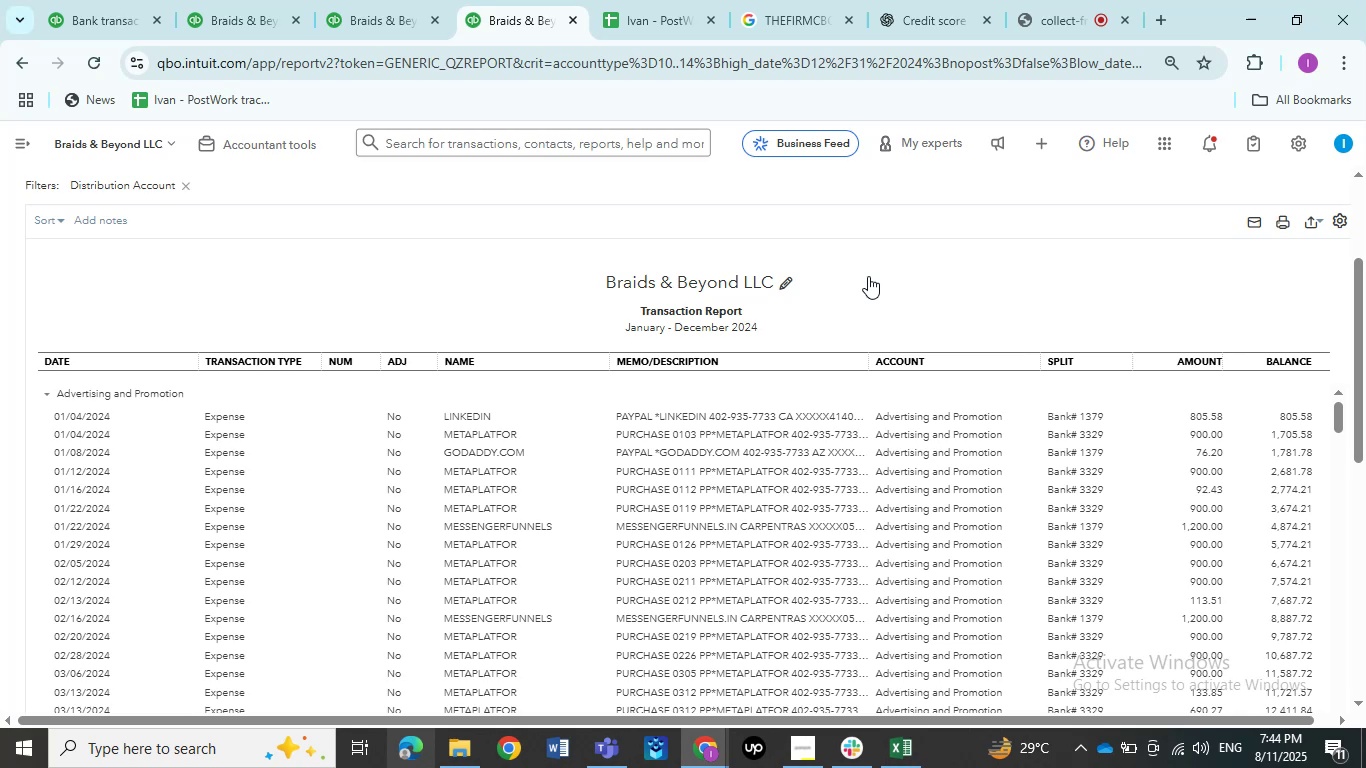 
wait(35.92)
 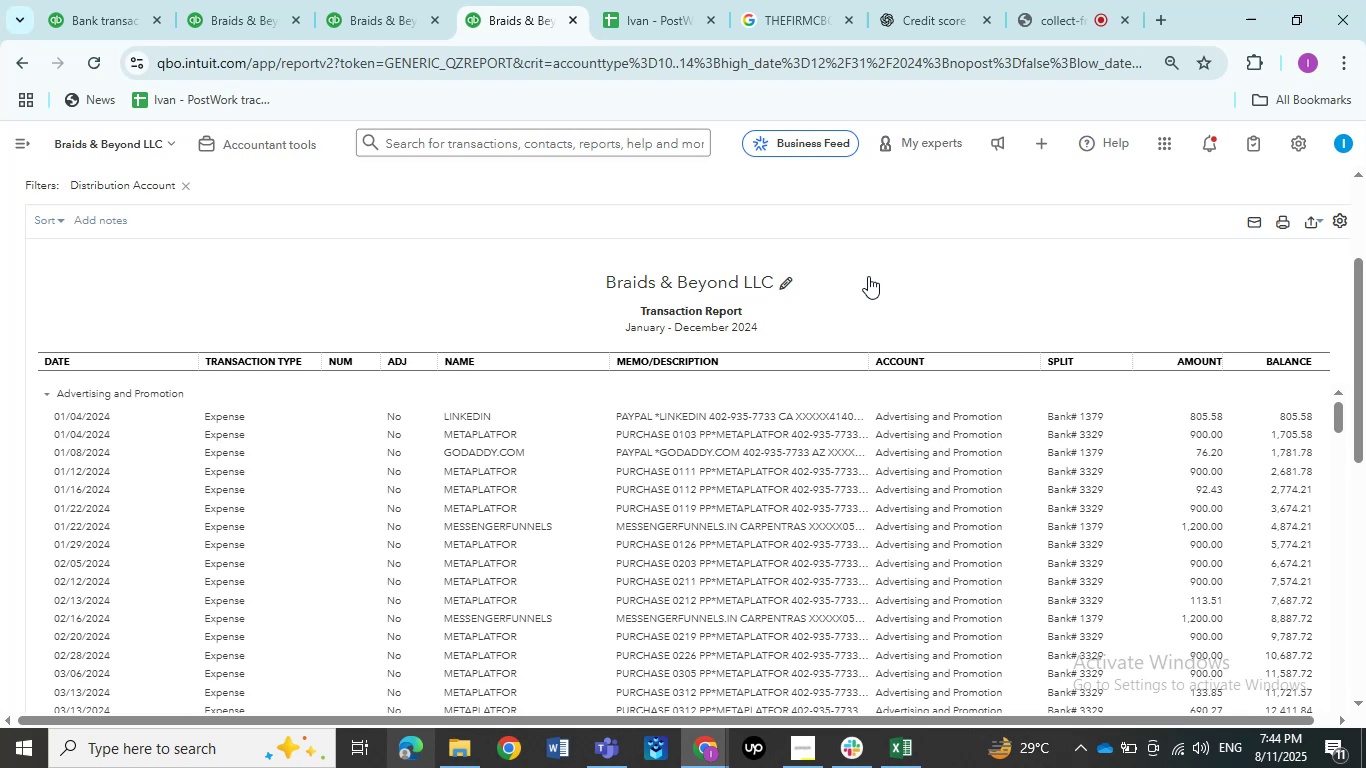 
scroll: coordinate [869, 266], scroll_direction: down, amount: 1.0
 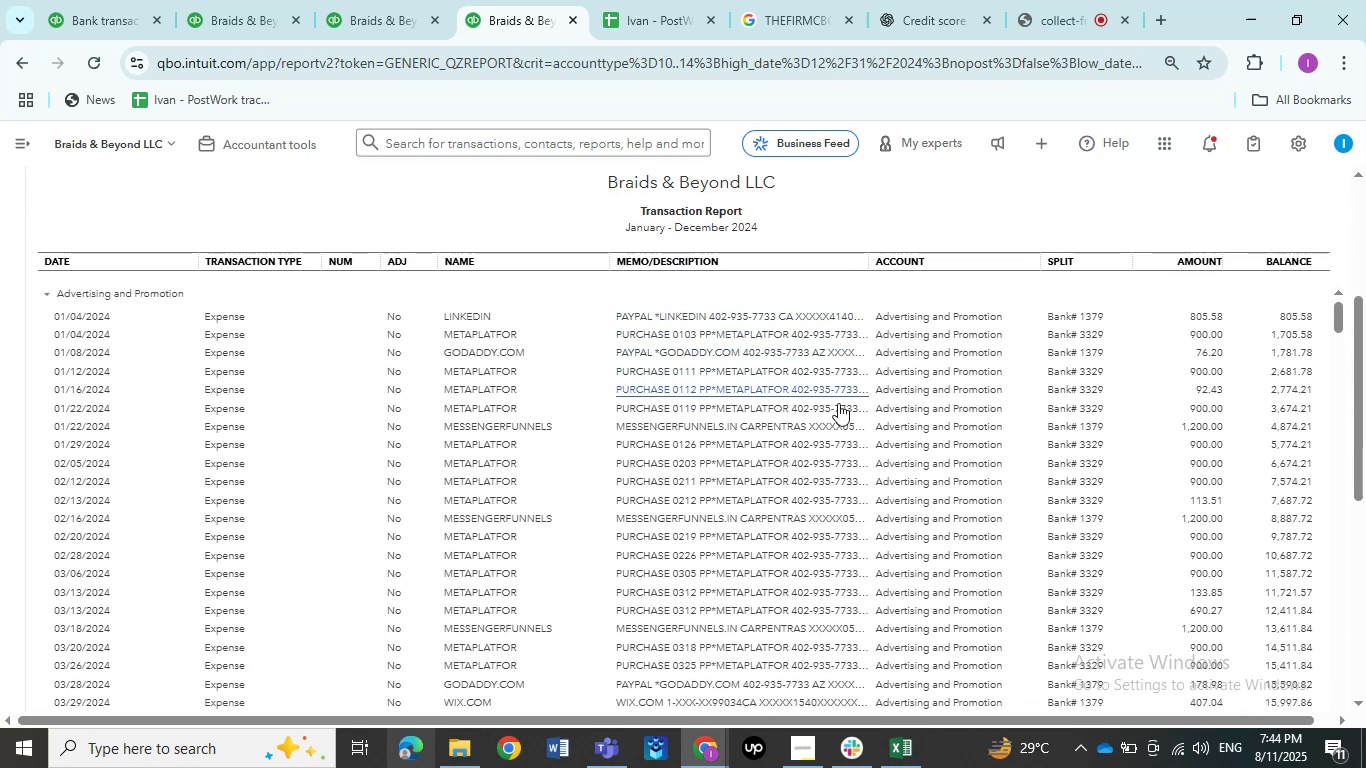 
wait(6.37)
 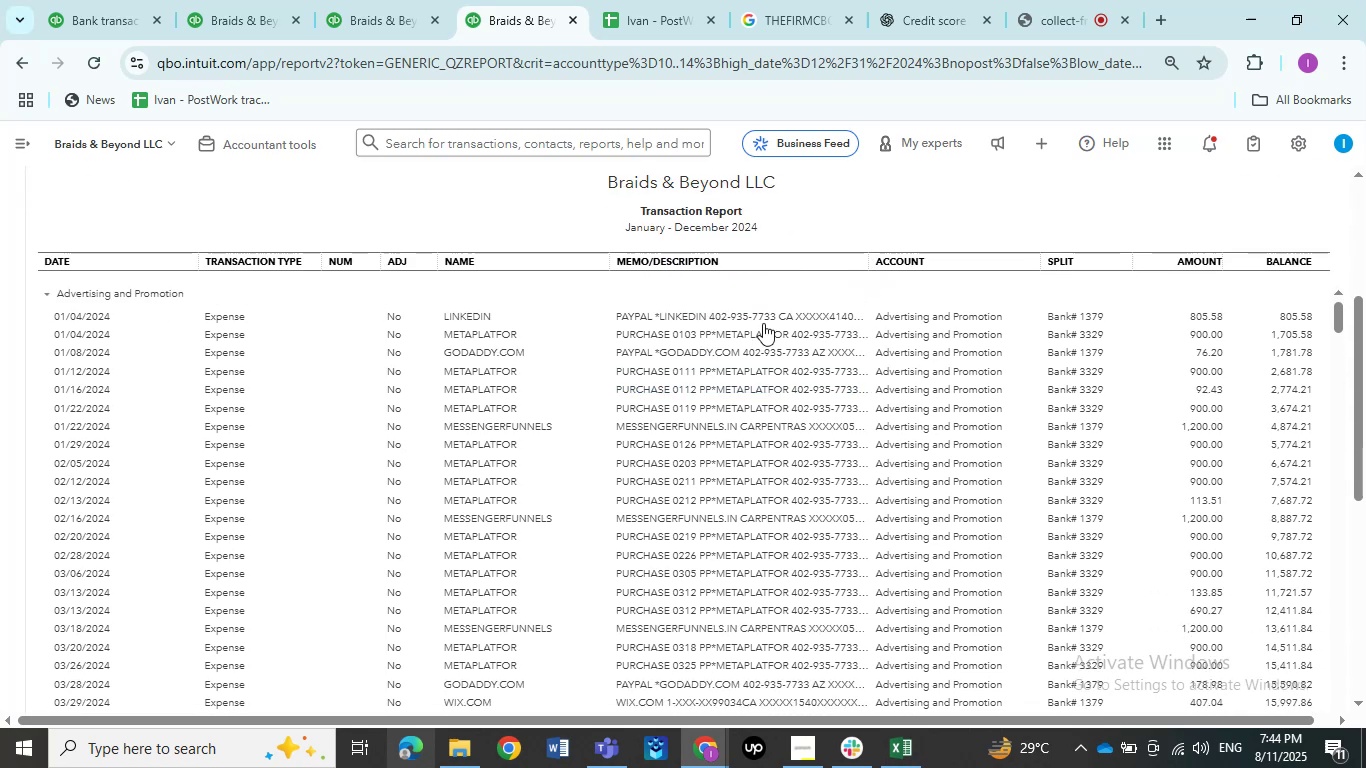 
scroll: coordinate [583, 510], scroll_direction: down, amount: 6.0
 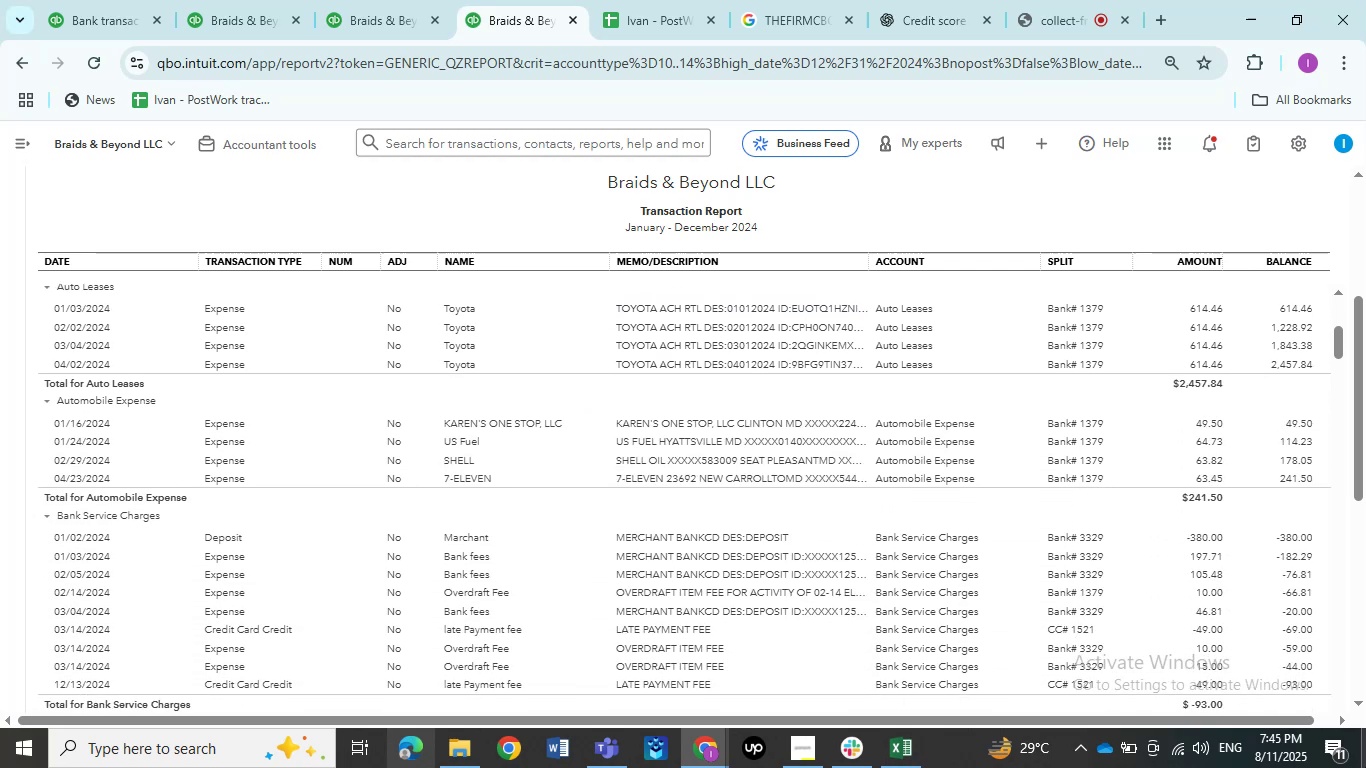 
wait(11.68)
 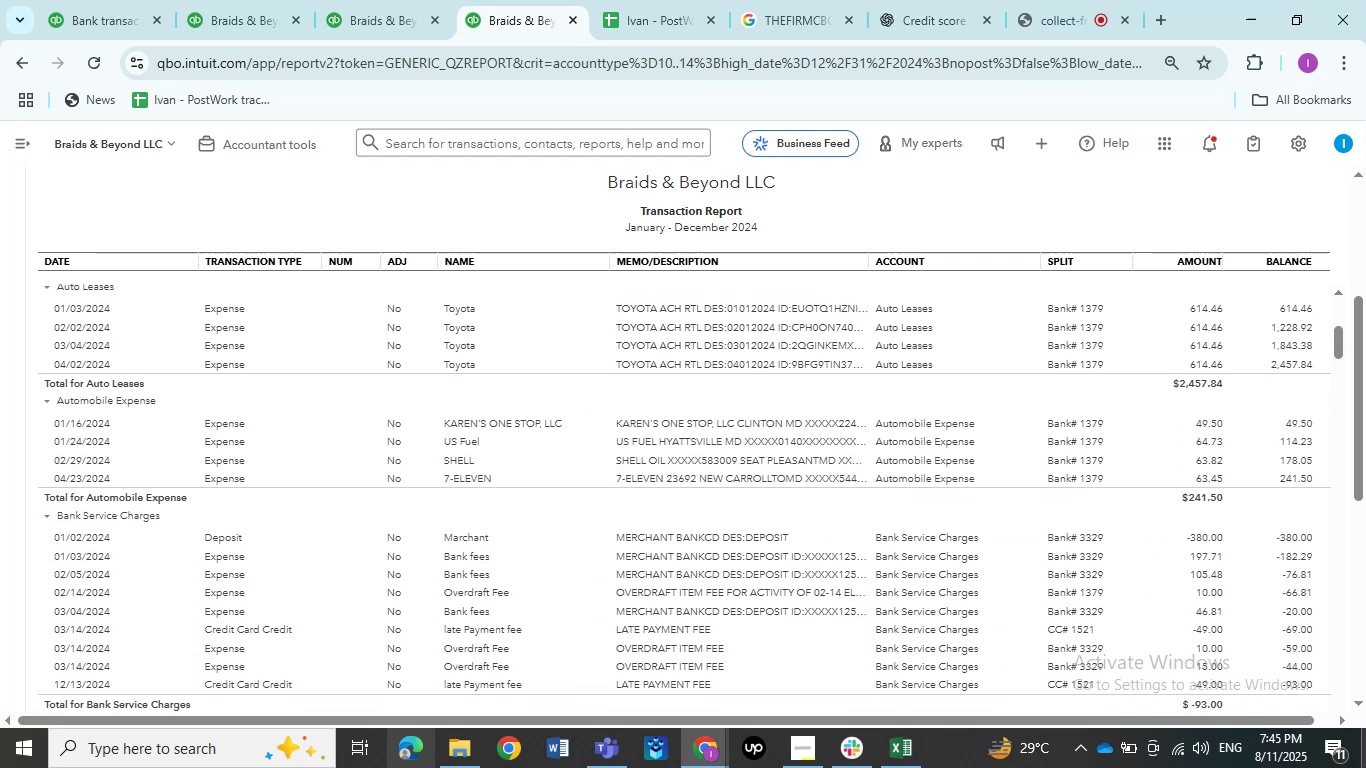 
mouse_move([1157, 734])
 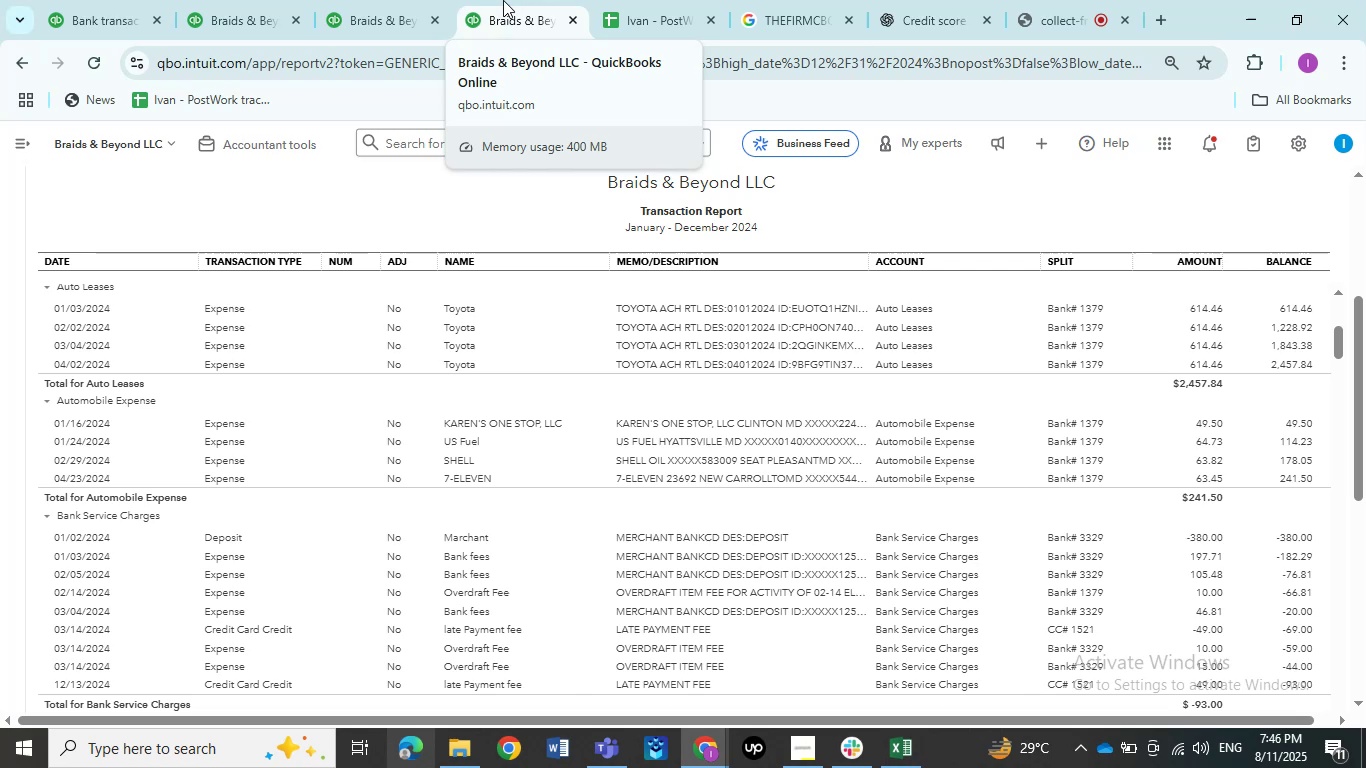 
wait(48.7)
 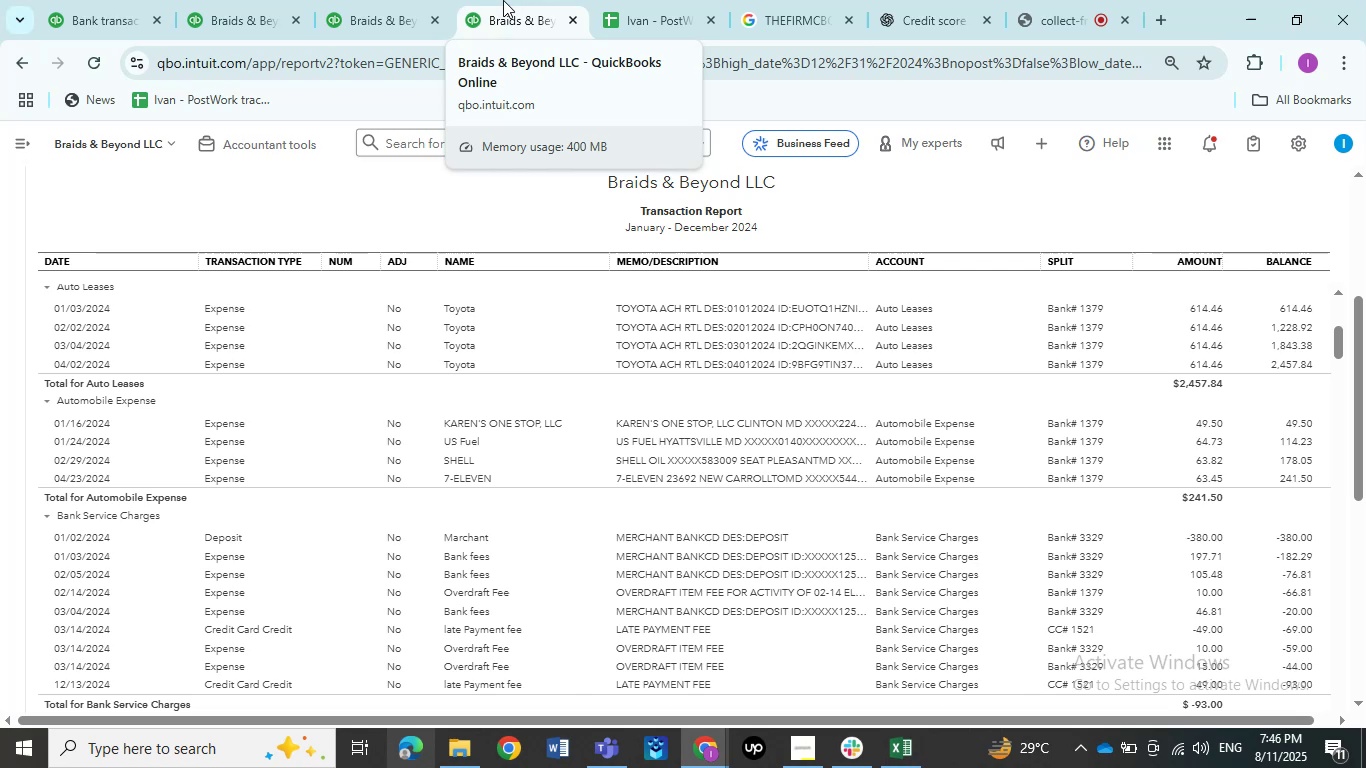 
scroll: coordinate [599, 400], scroll_direction: down, amount: 1.0
 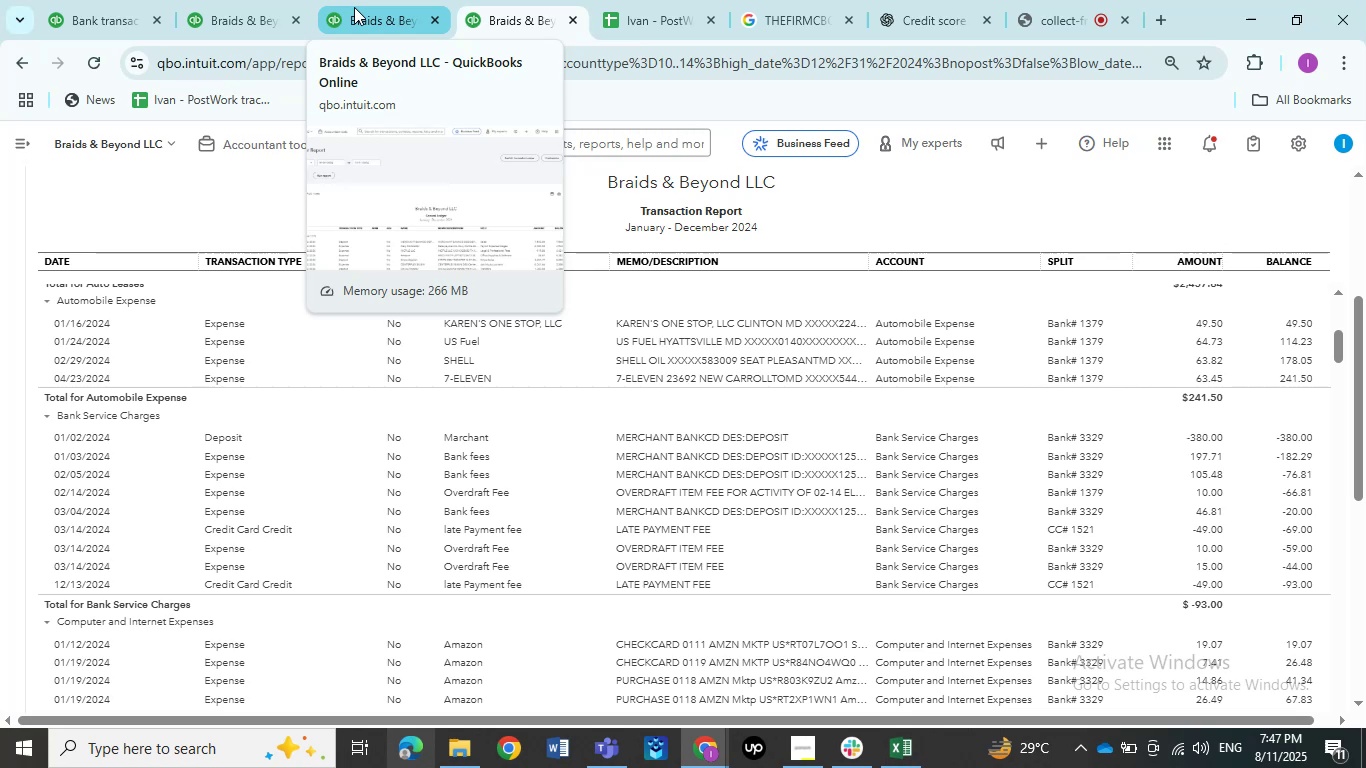 
wait(80.59)
 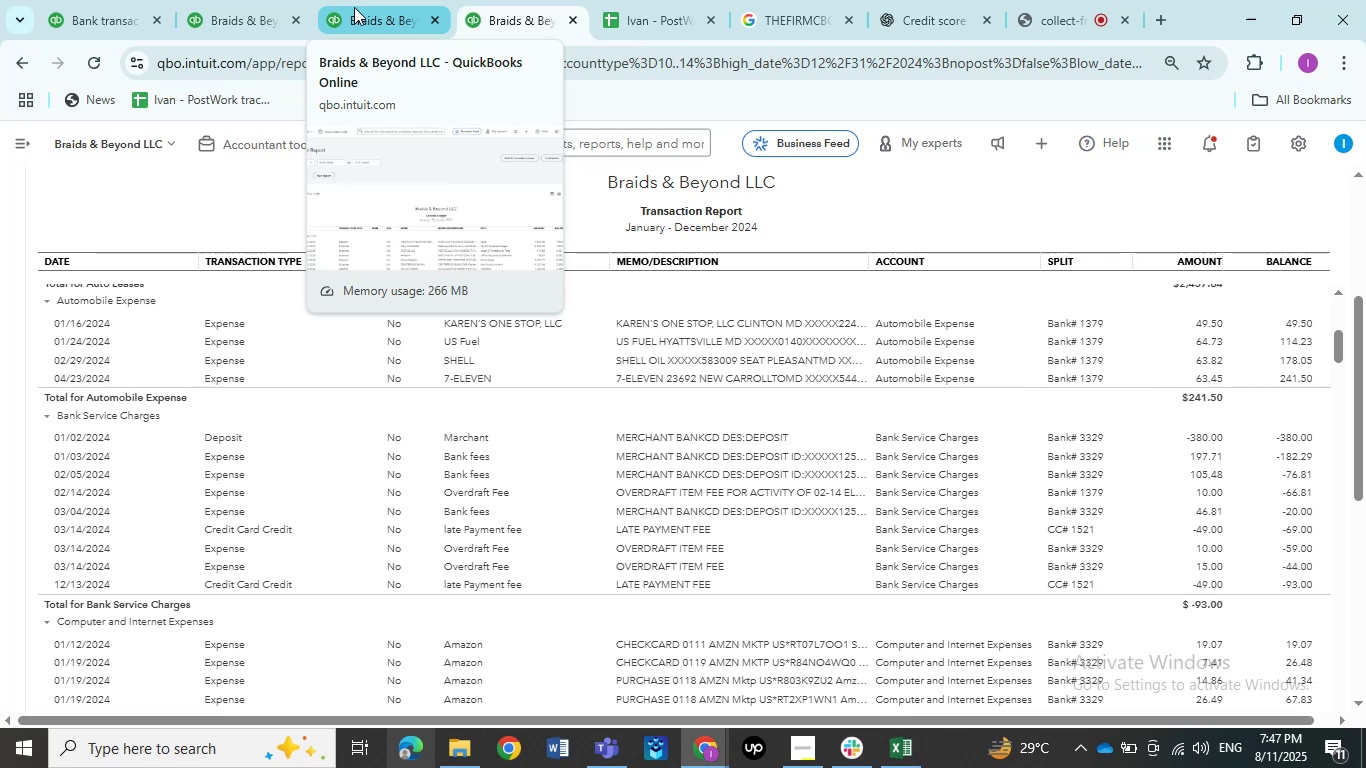 
left_click([740, 431])
 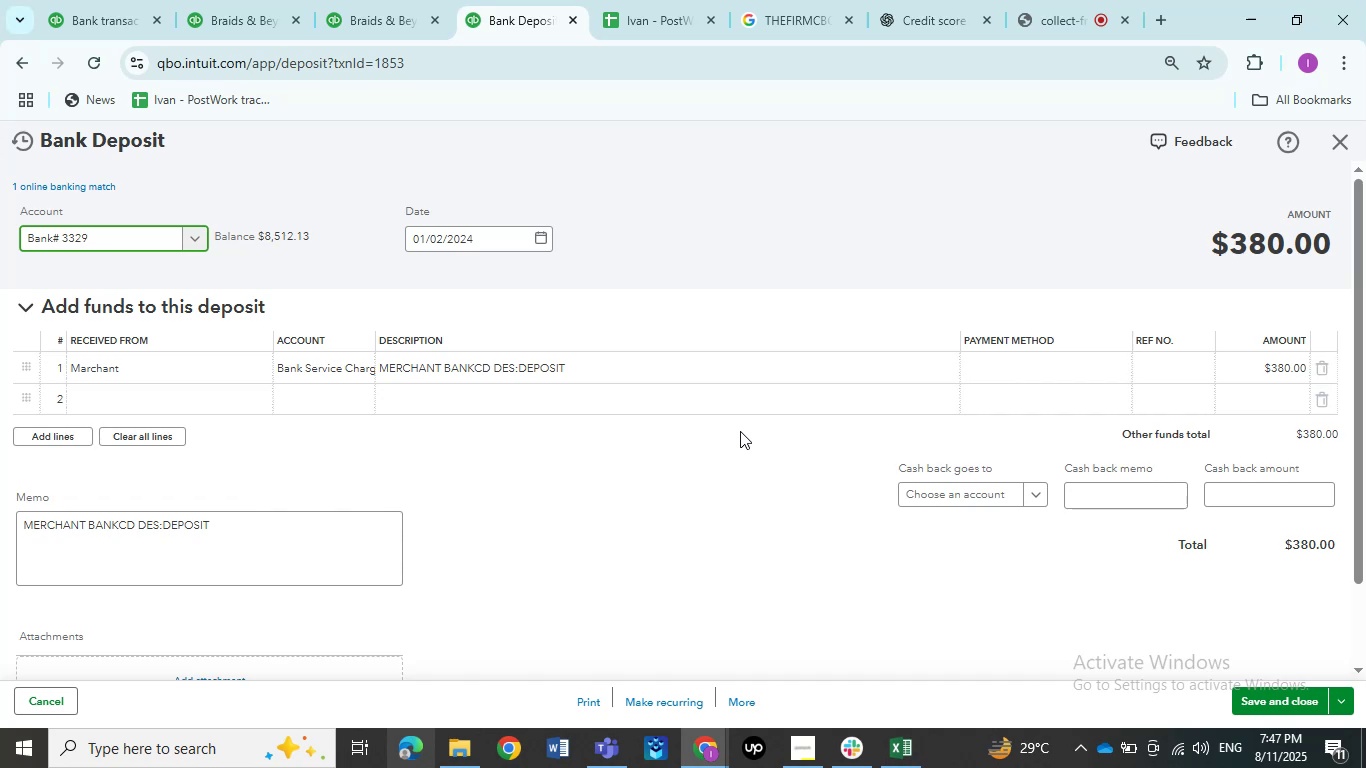 
wait(22.77)
 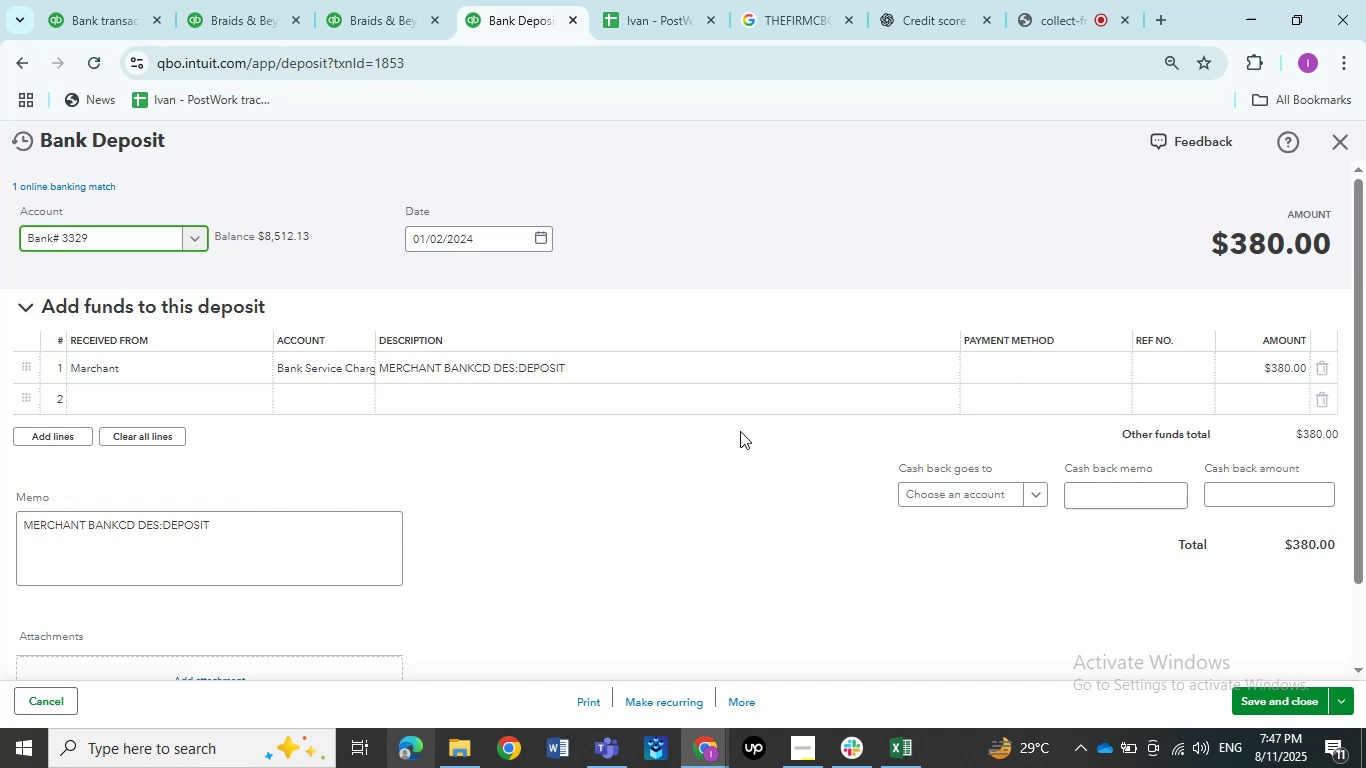 
left_click_drag(start_coordinate=[374, 335], to_coordinate=[404, 334])
 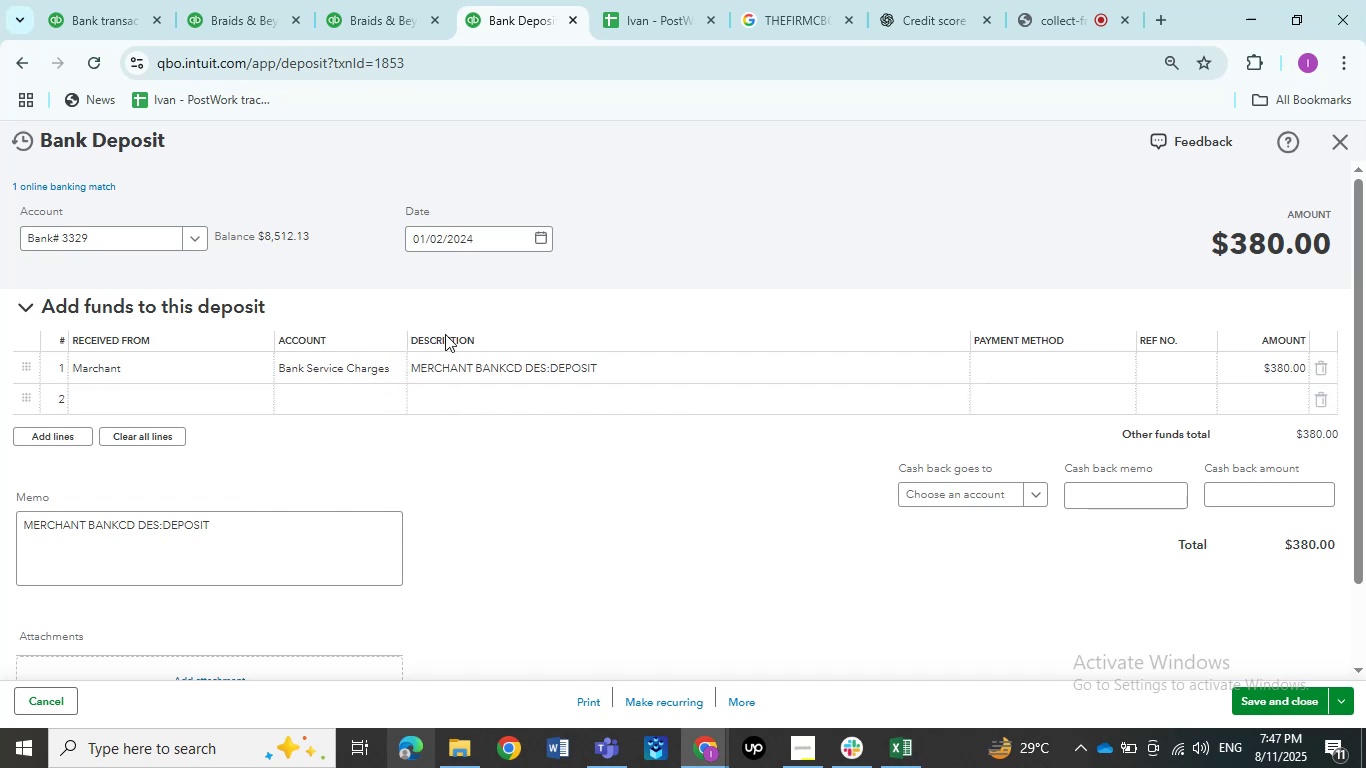 
wait(13.34)
 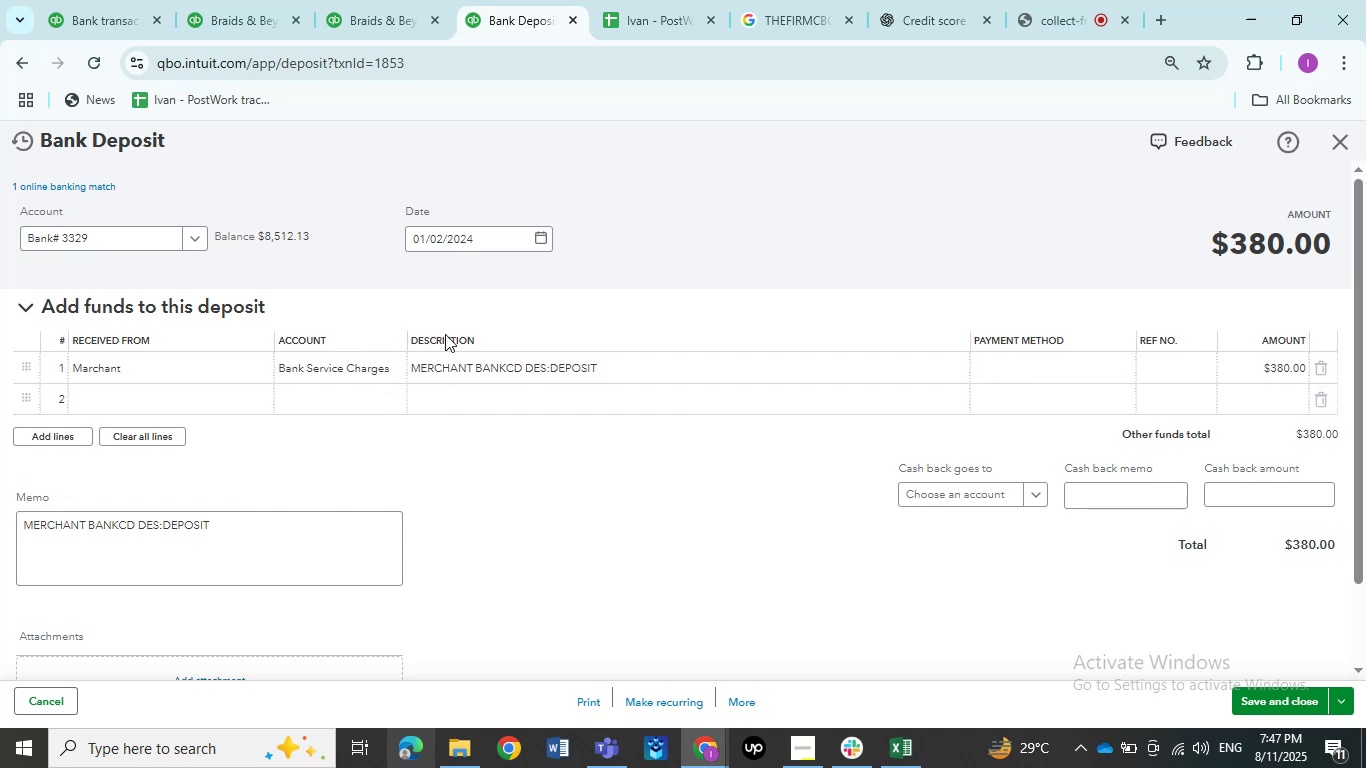 
left_click([390, 378])
 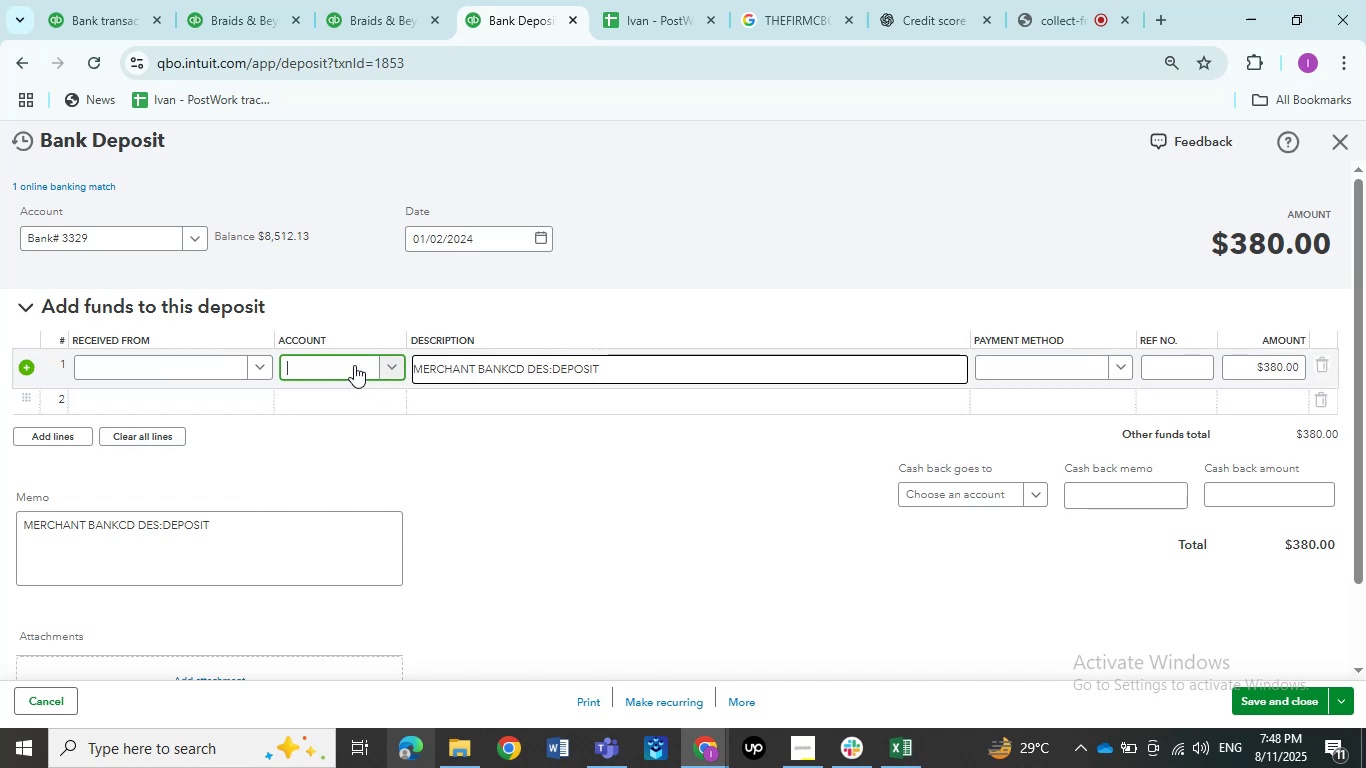 
left_click([354, 365])
 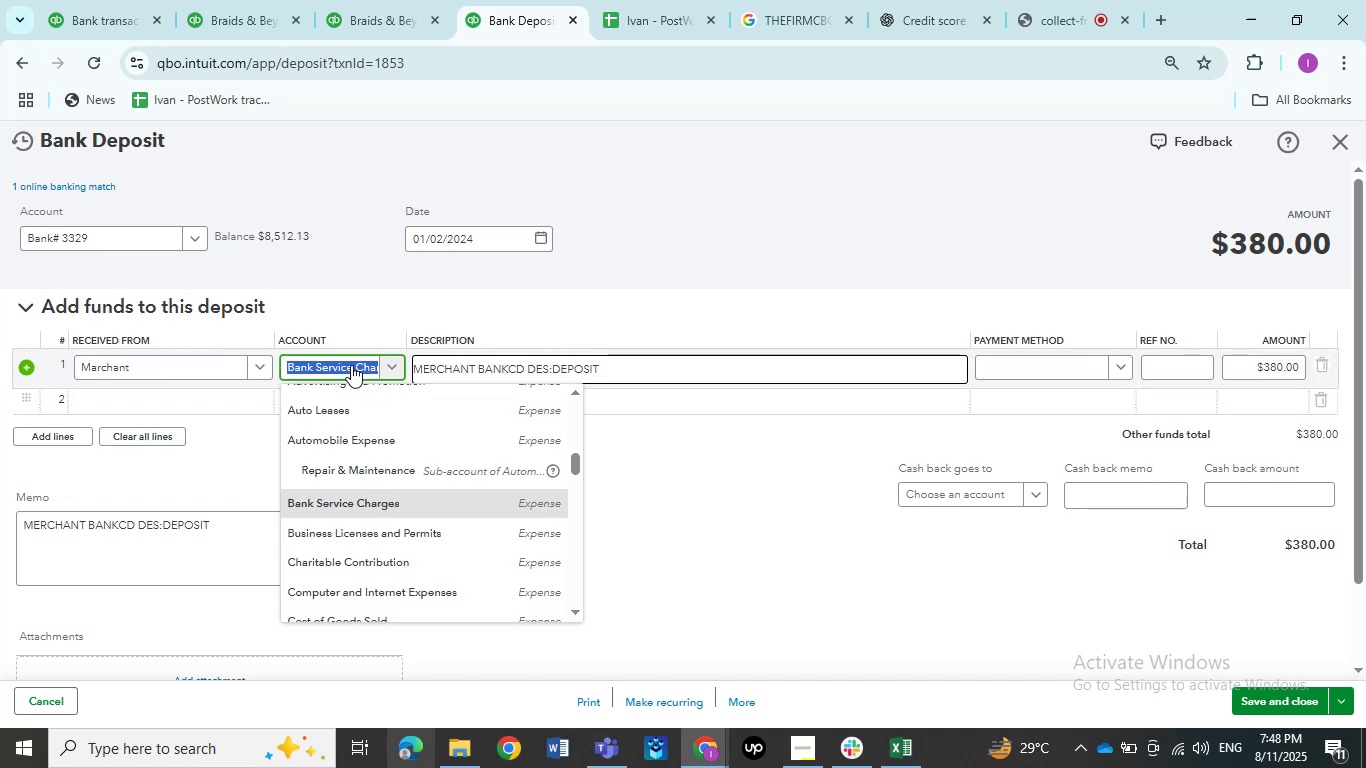 
type(sales)
 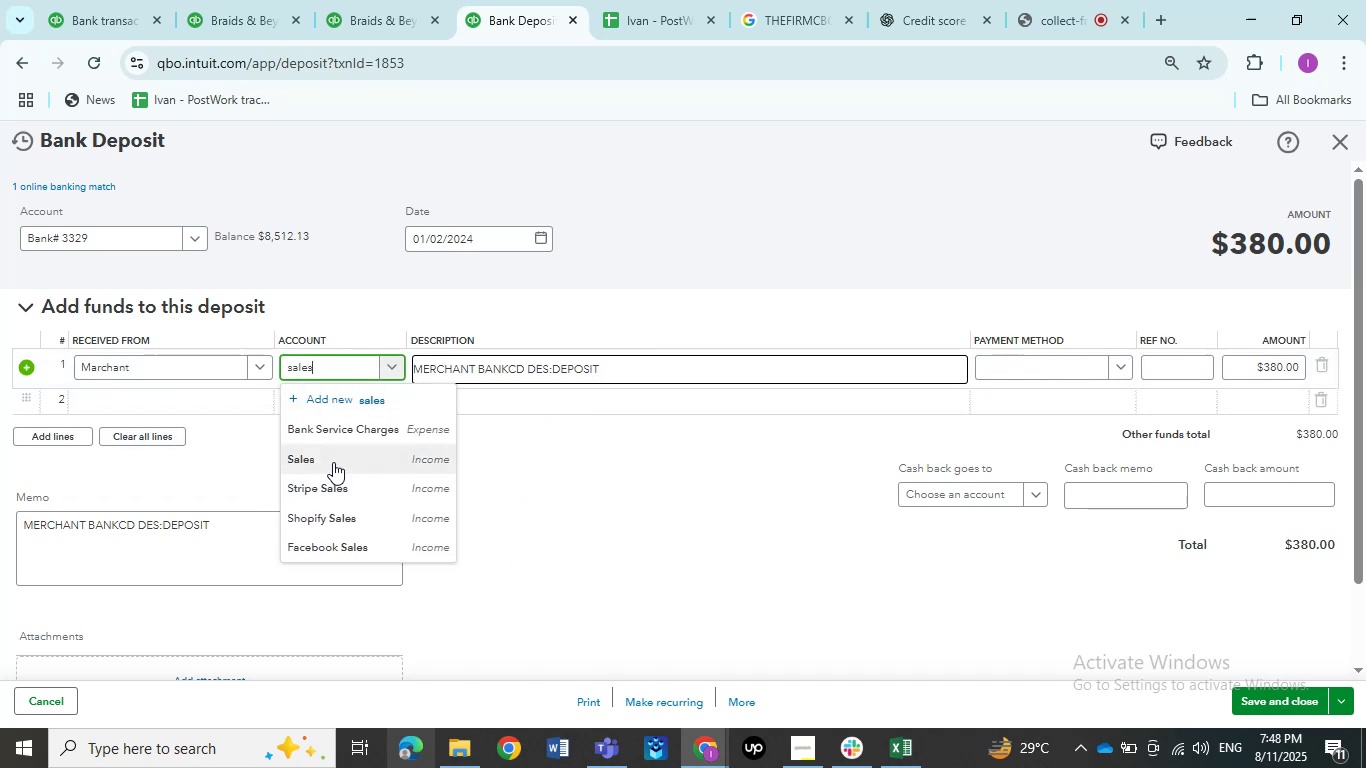 
left_click([333, 462])
 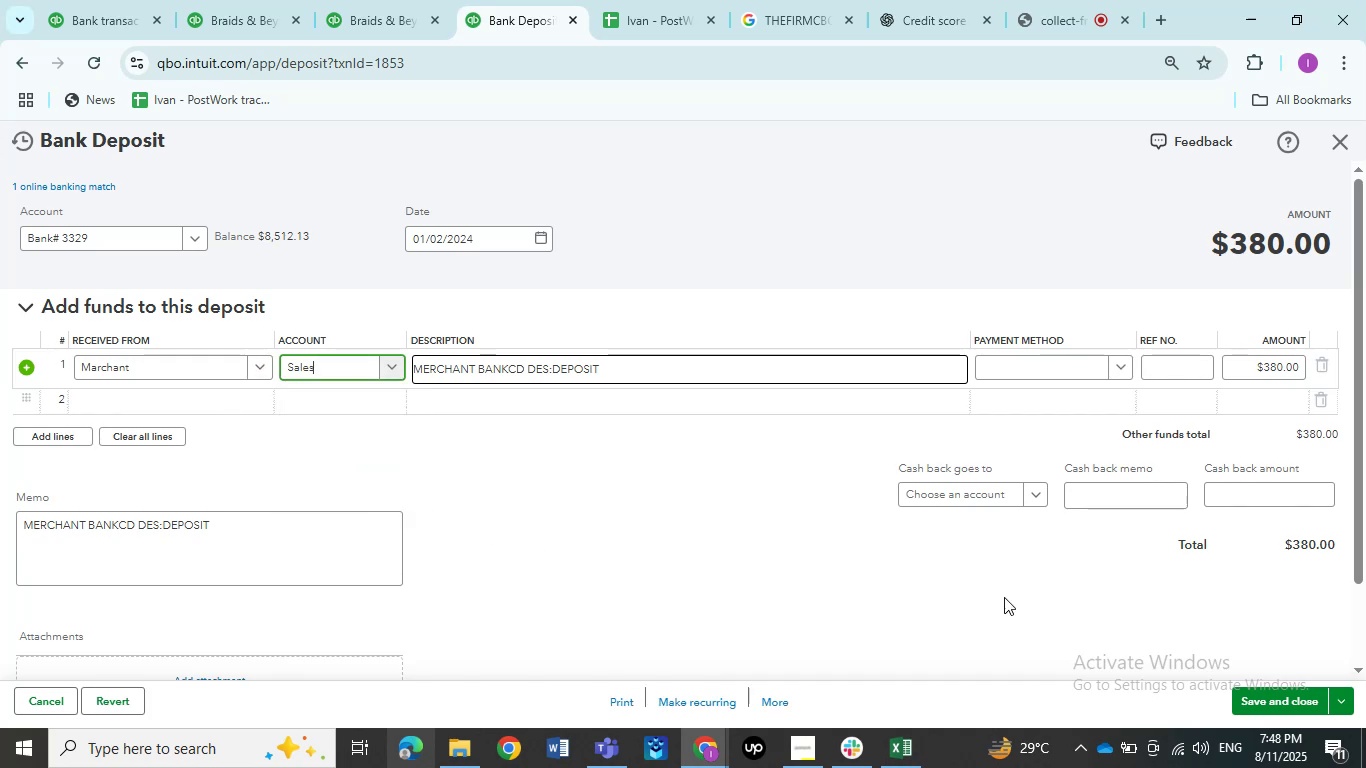 
mouse_move([1238, 705])
 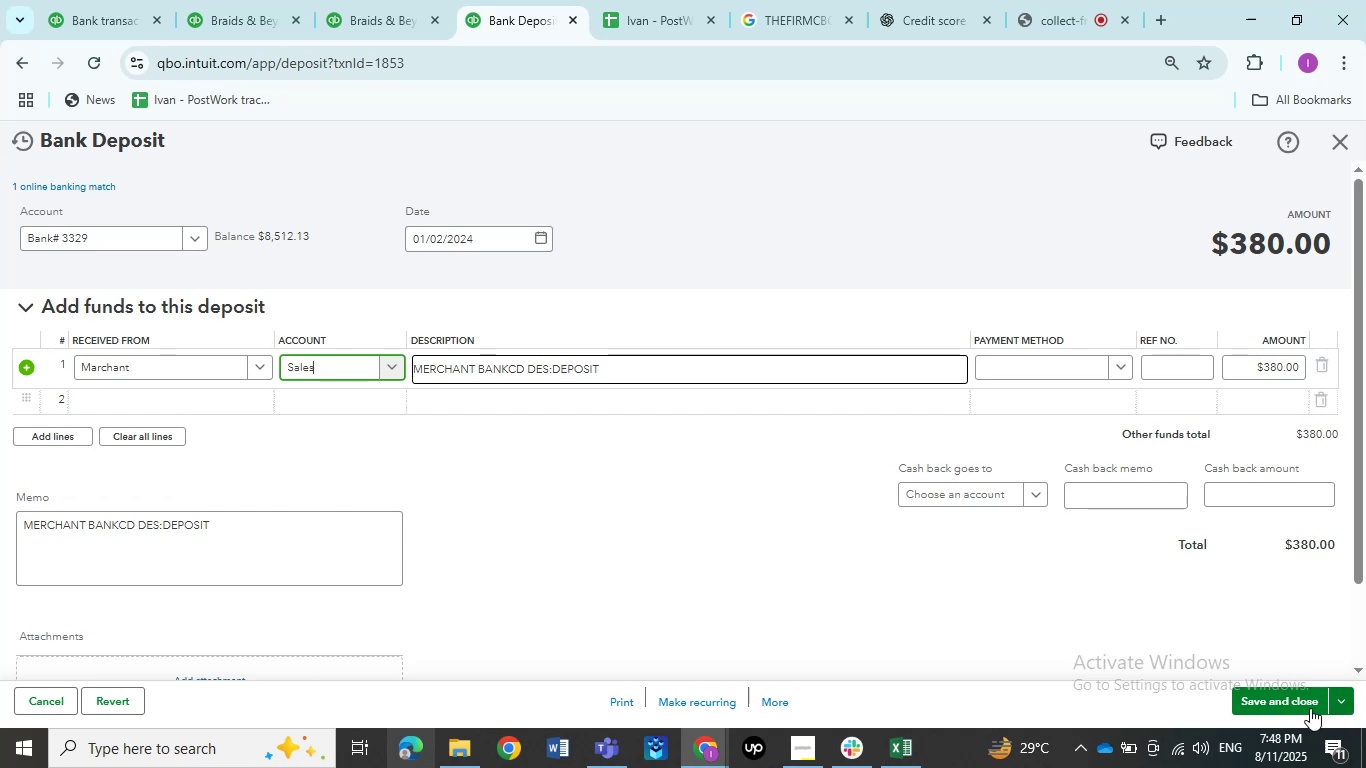 
left_click([1301, 708])
 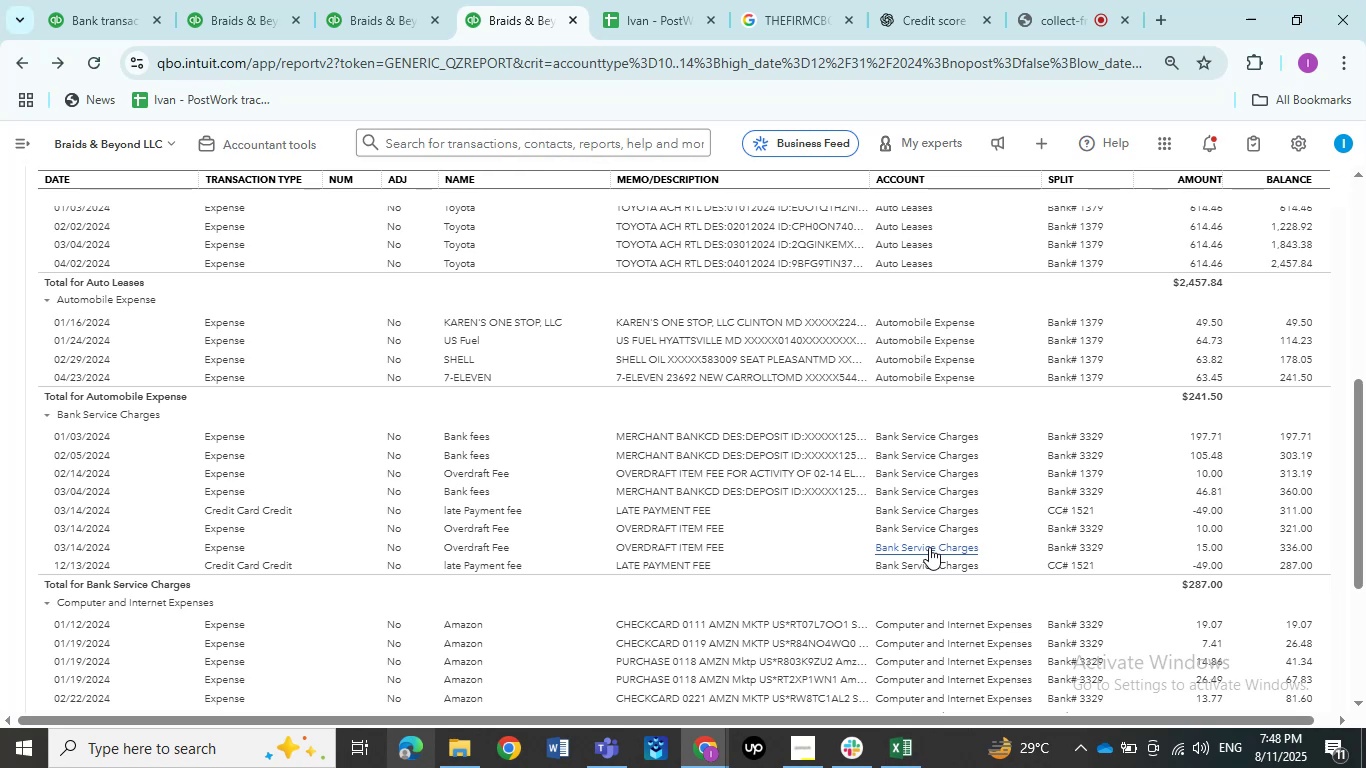 
wait(22.24)
 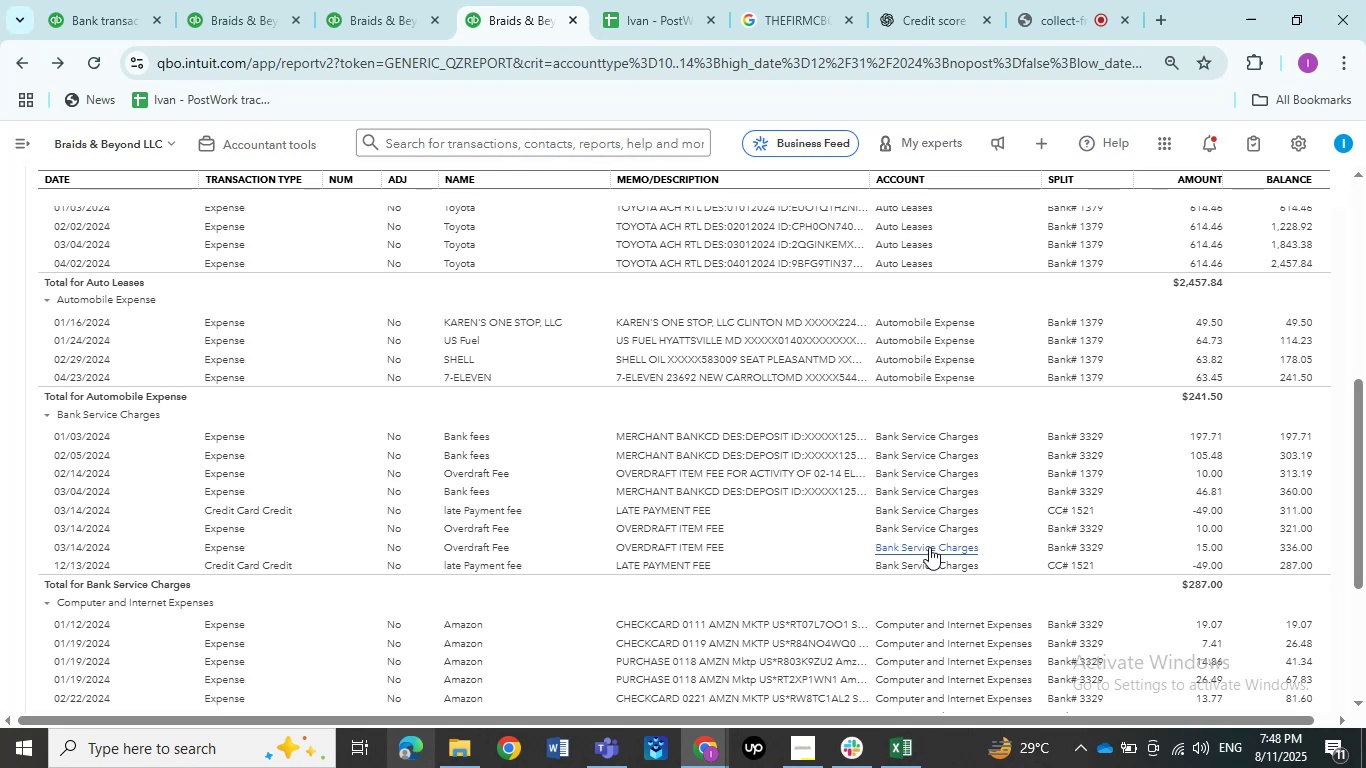 
scroll: coordinate [789, 504], scroll_direction: down, amount: 1.0
 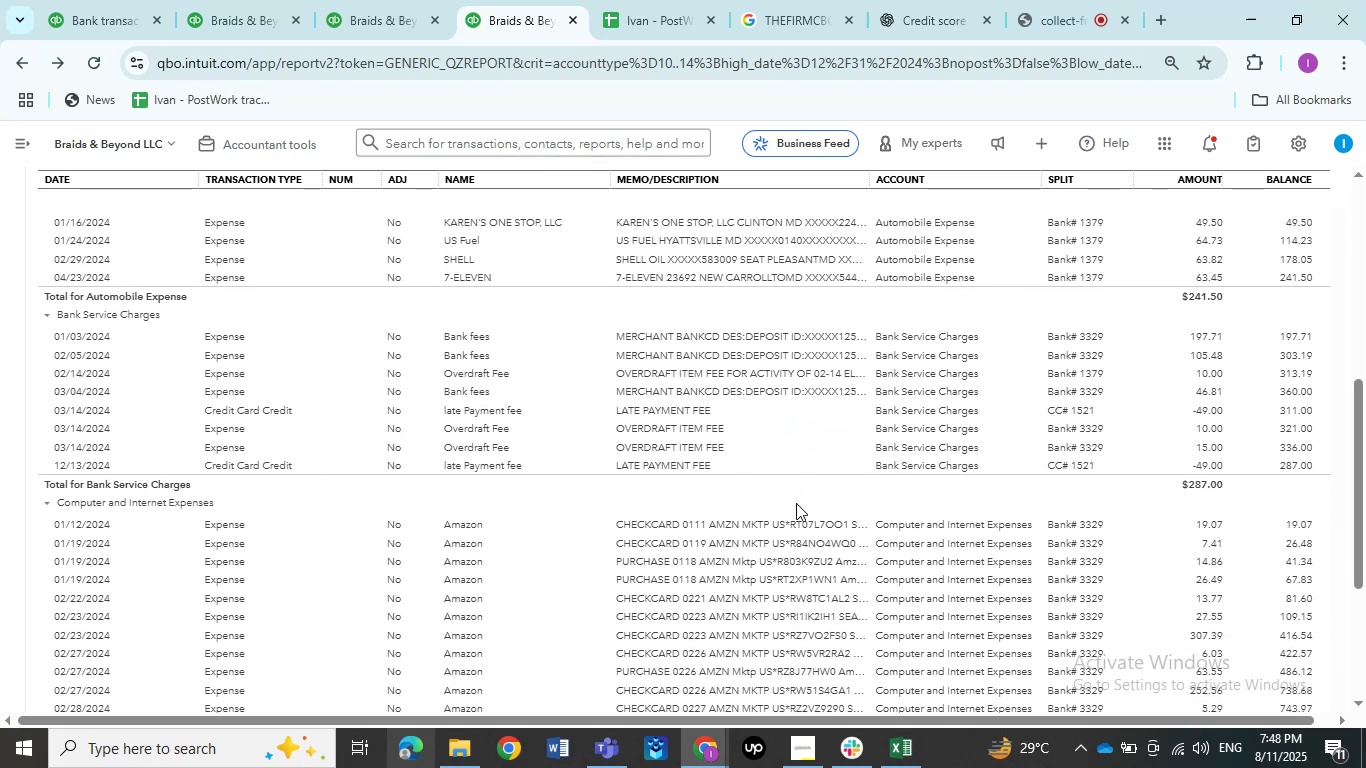 
wait(9.56)
 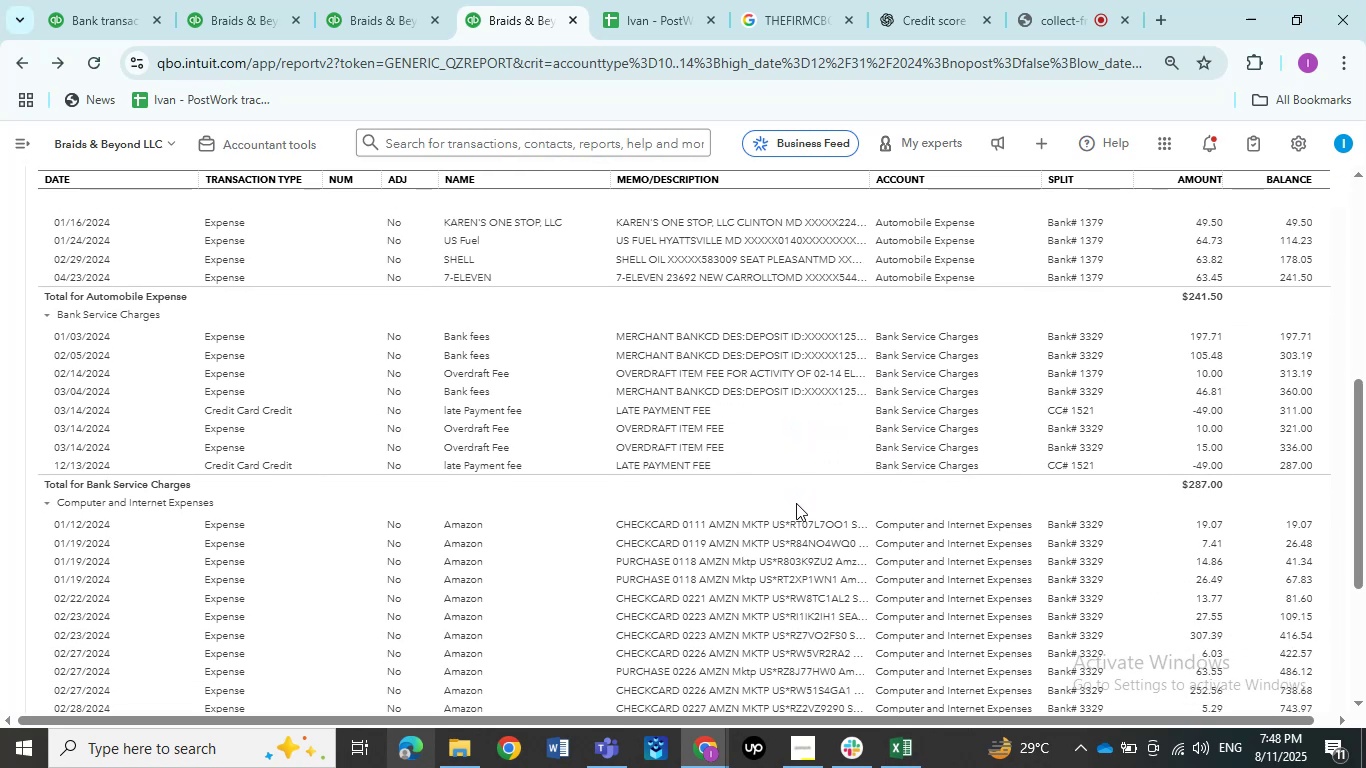 
left_click_drag(start_coordinate=[719, 387], to_coordinate=[734, 539])
 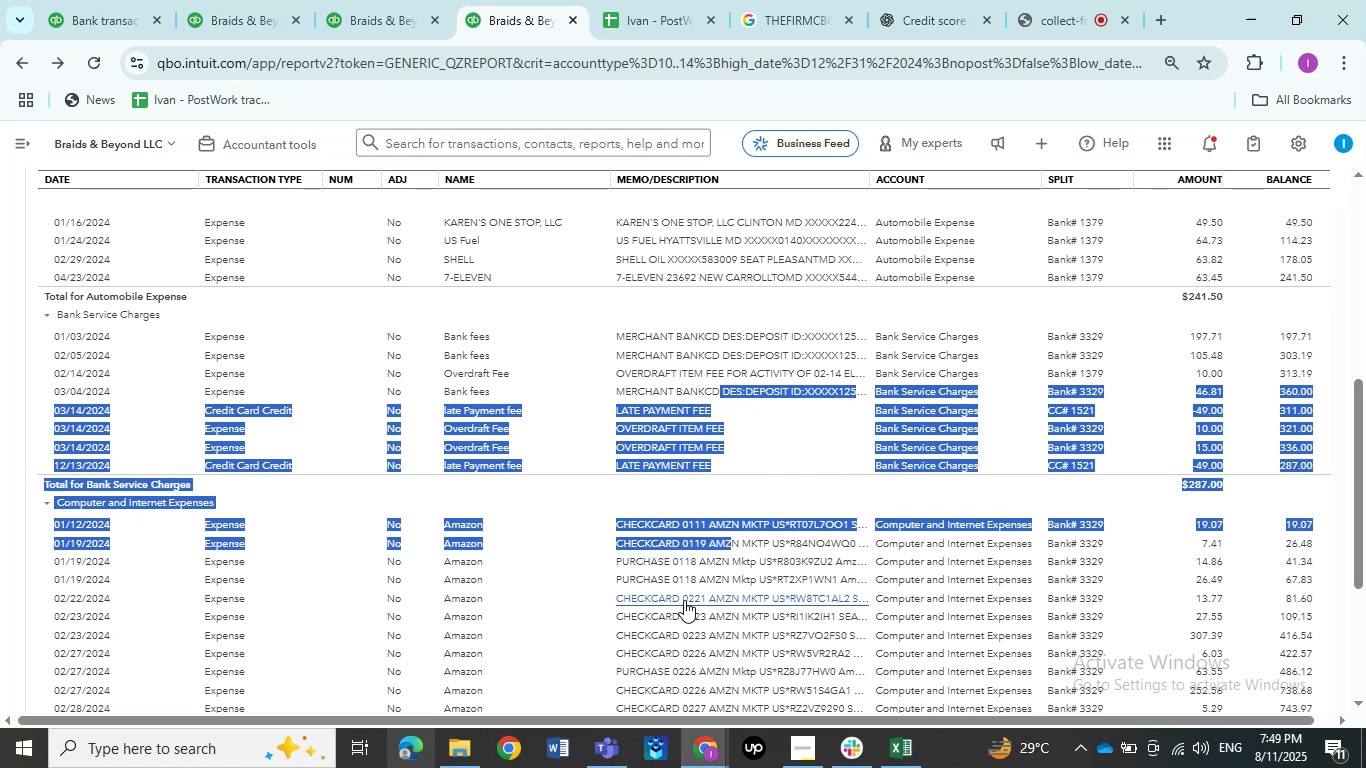 
wait(26.99)
 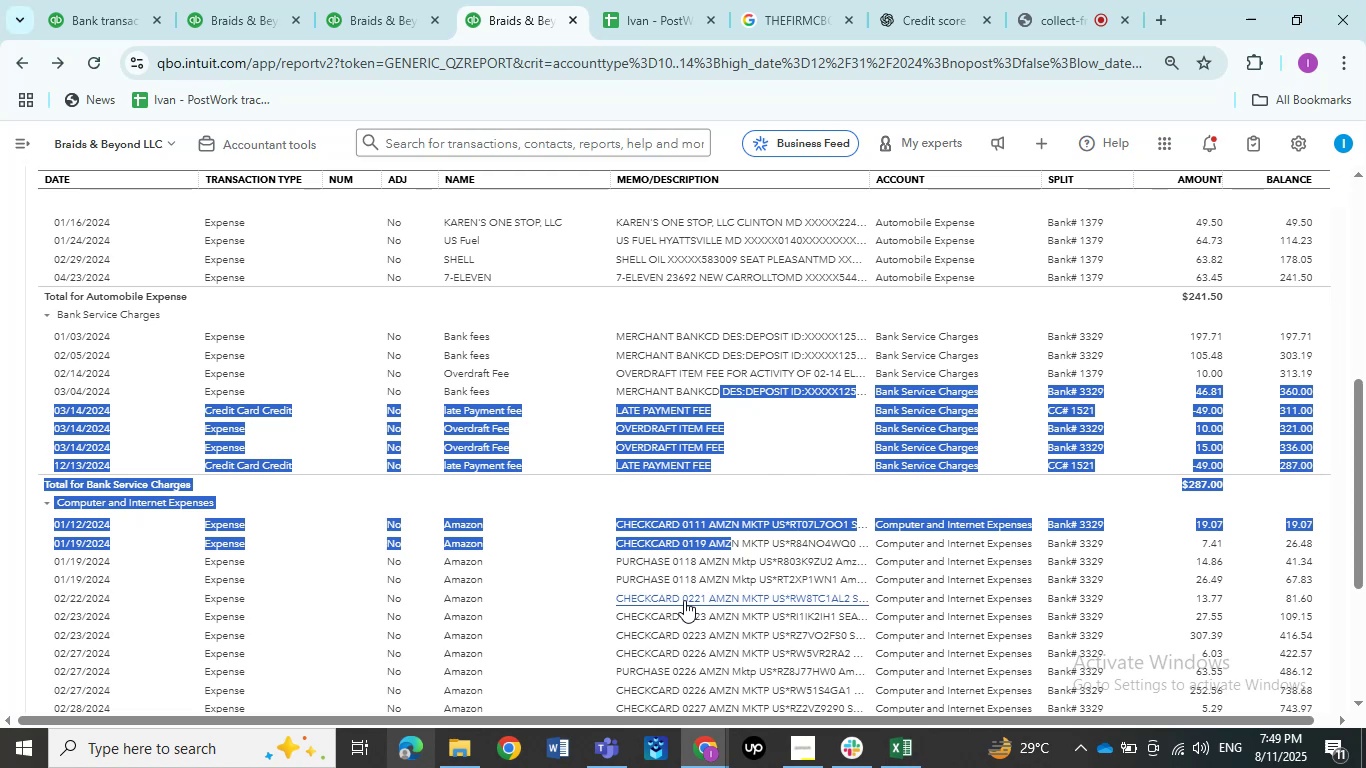 
left_click([538, 373])
 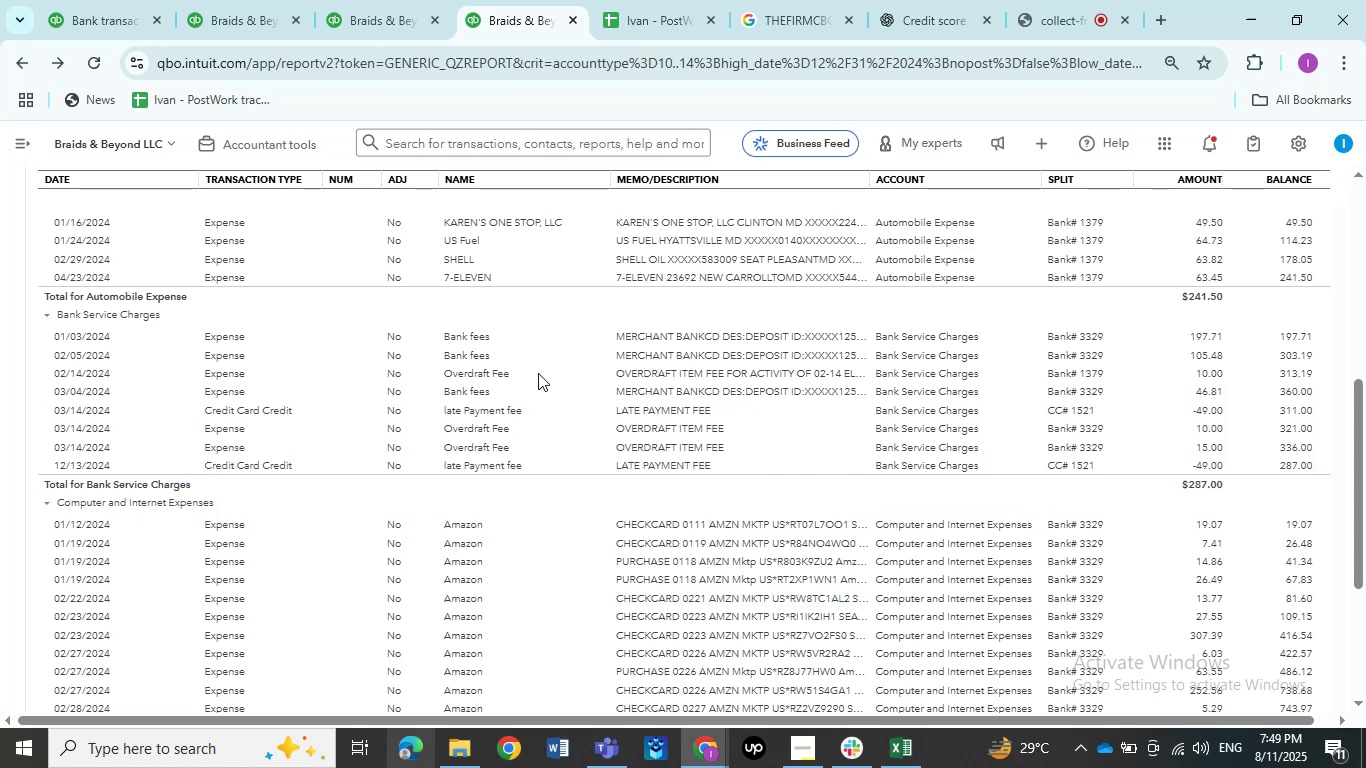 
type(deposit)
 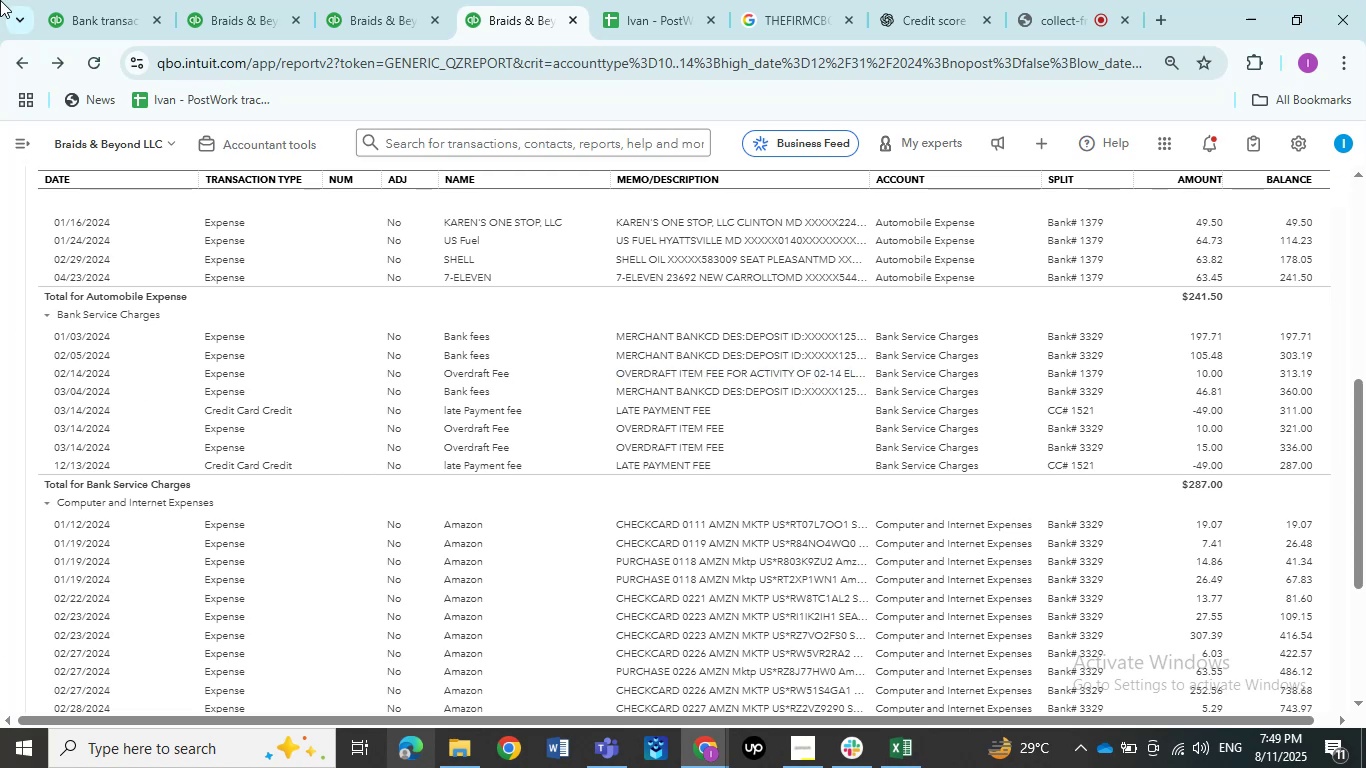 
wait(19.61)
 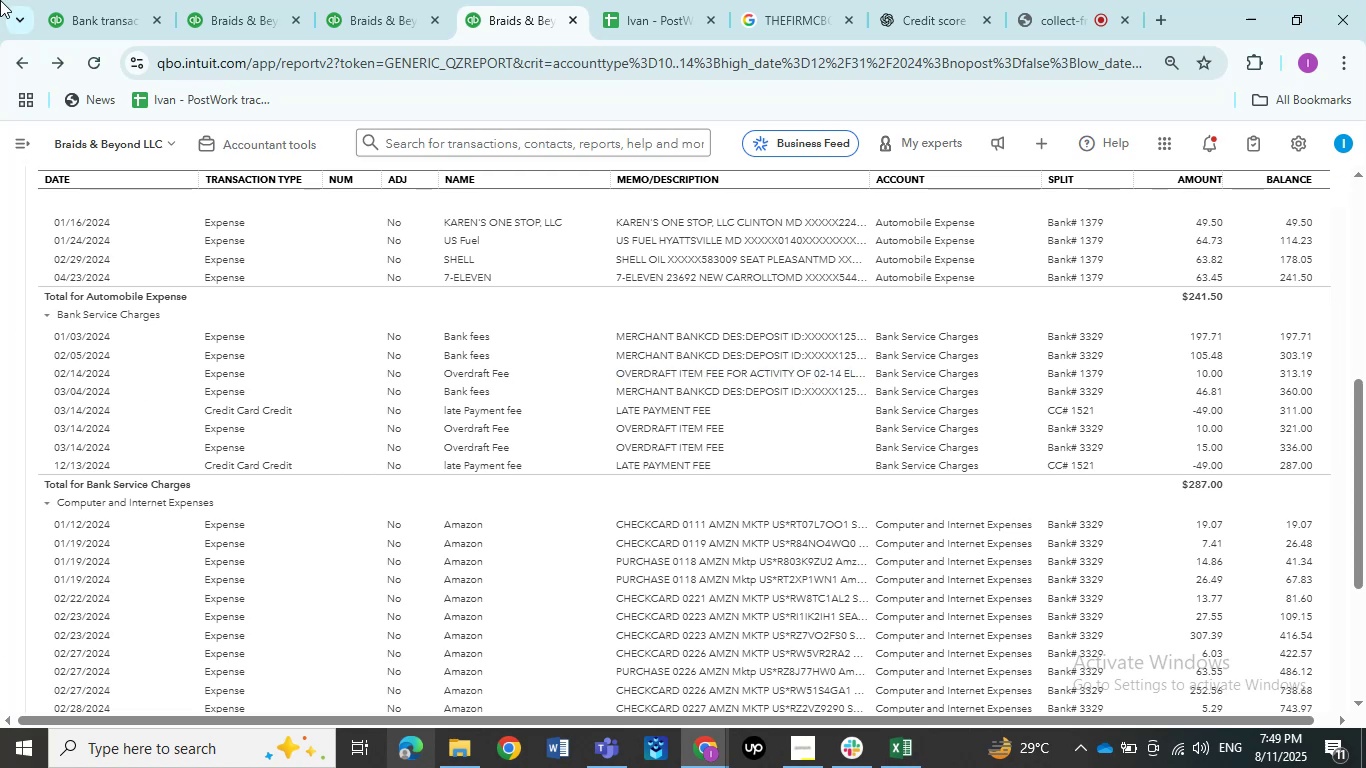 
left_click([758, 332])
 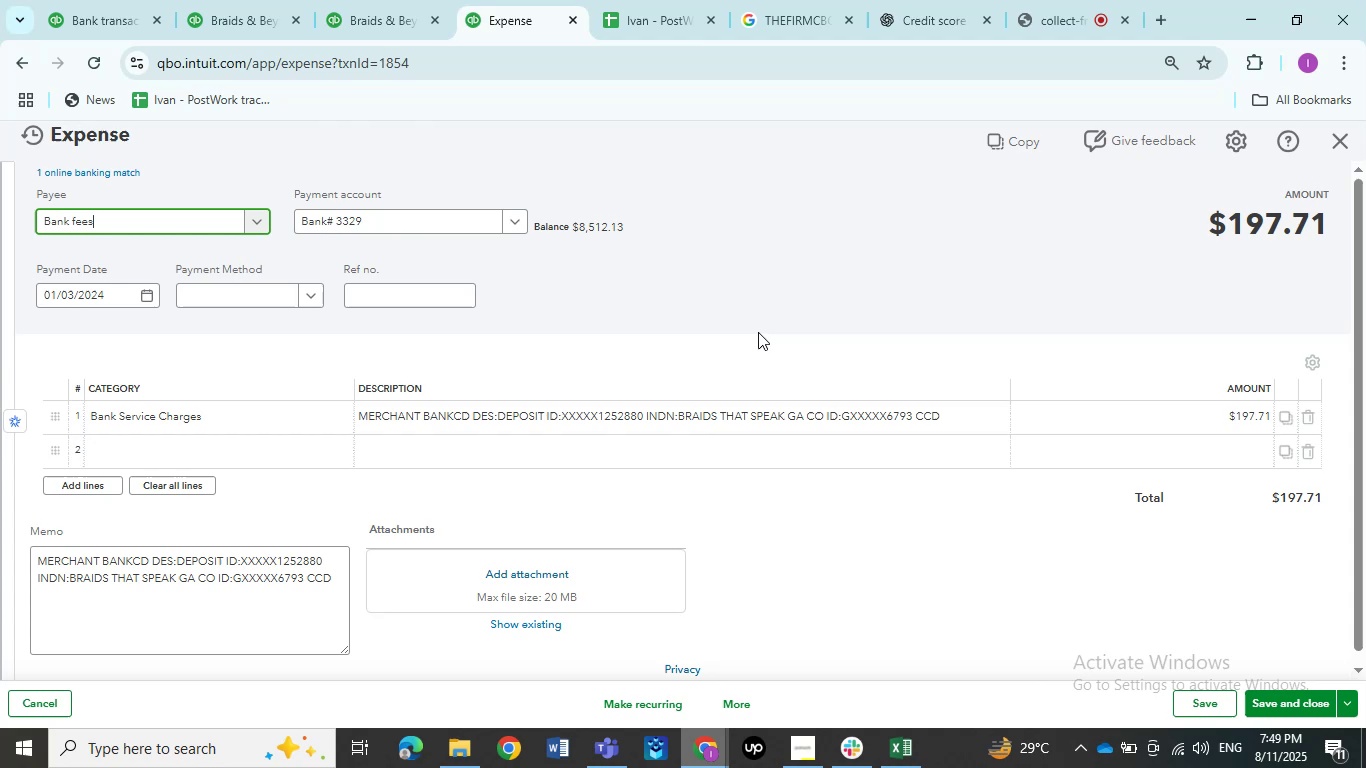 
wait(7.38)
 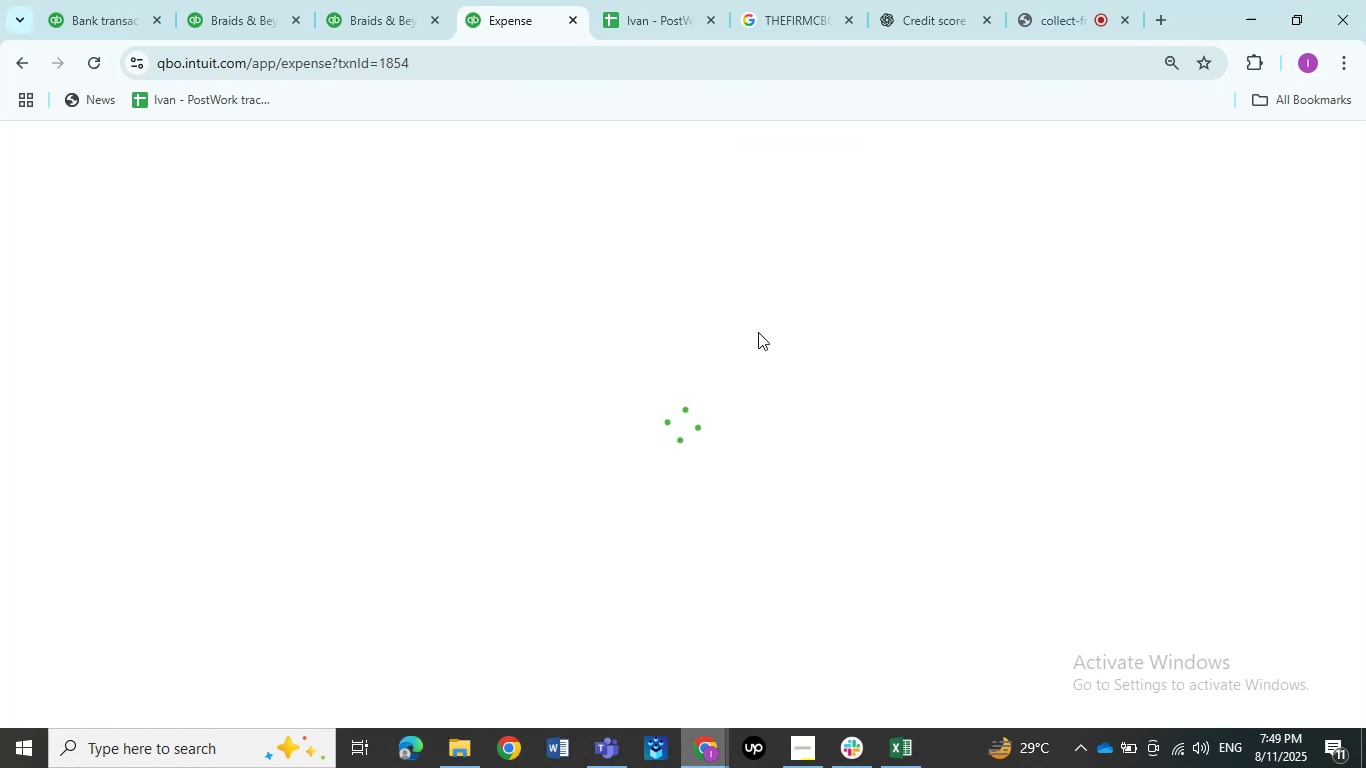 
left_click([189, 405])
 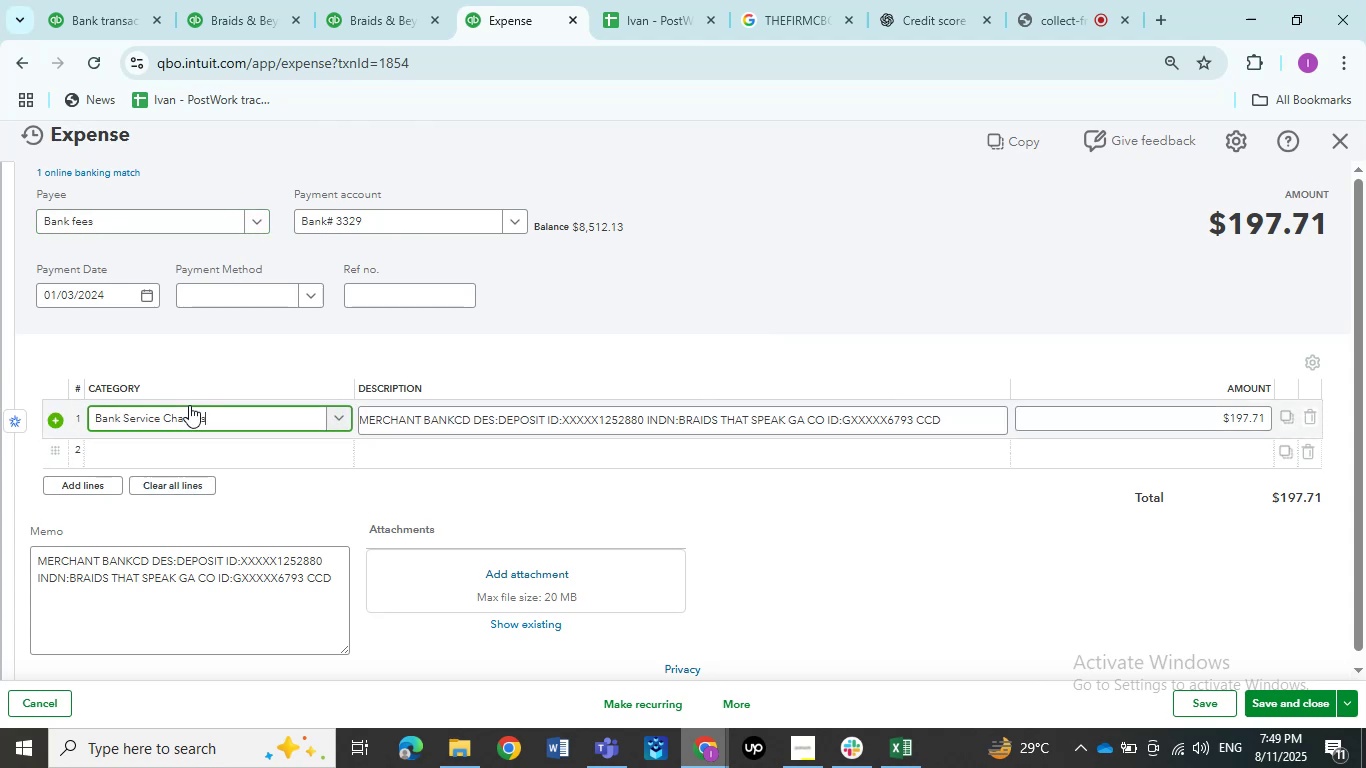 
left_click([189, 410])
 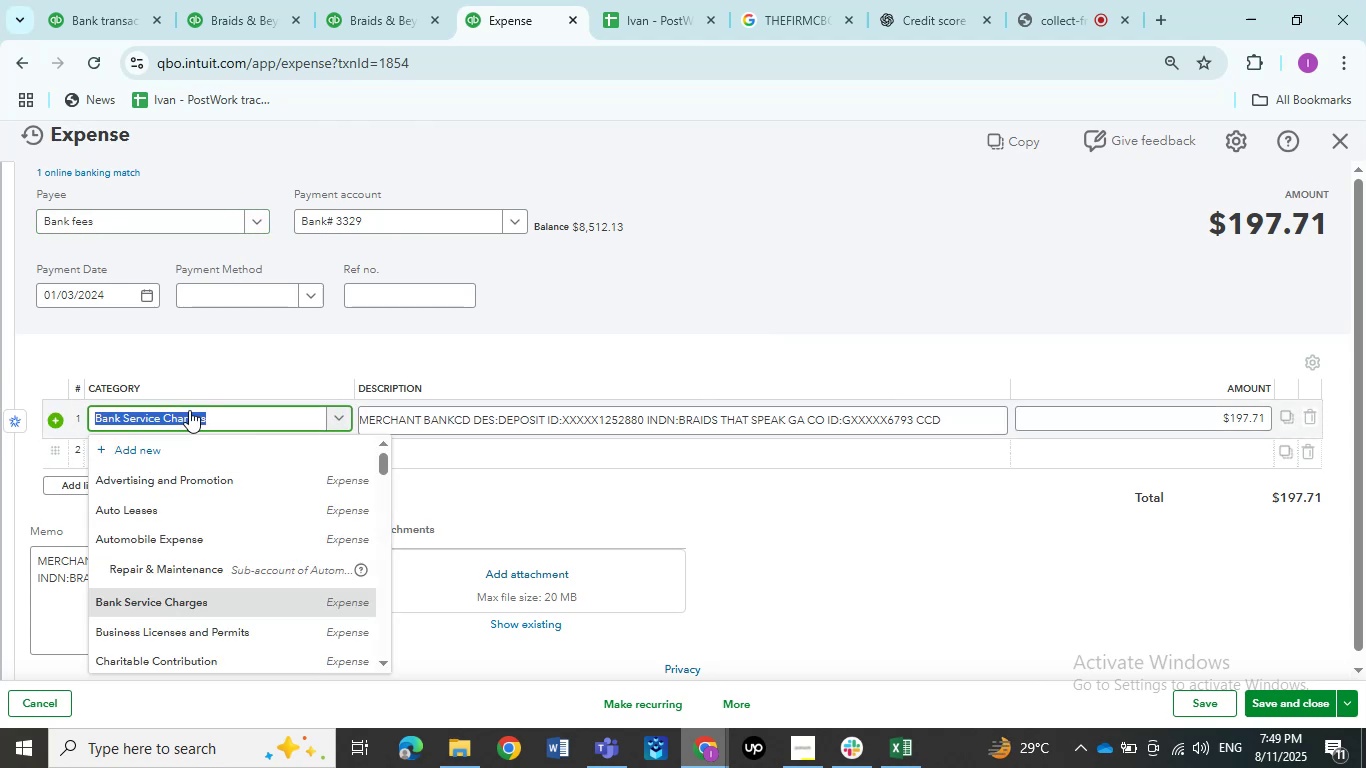 
type(merch)
 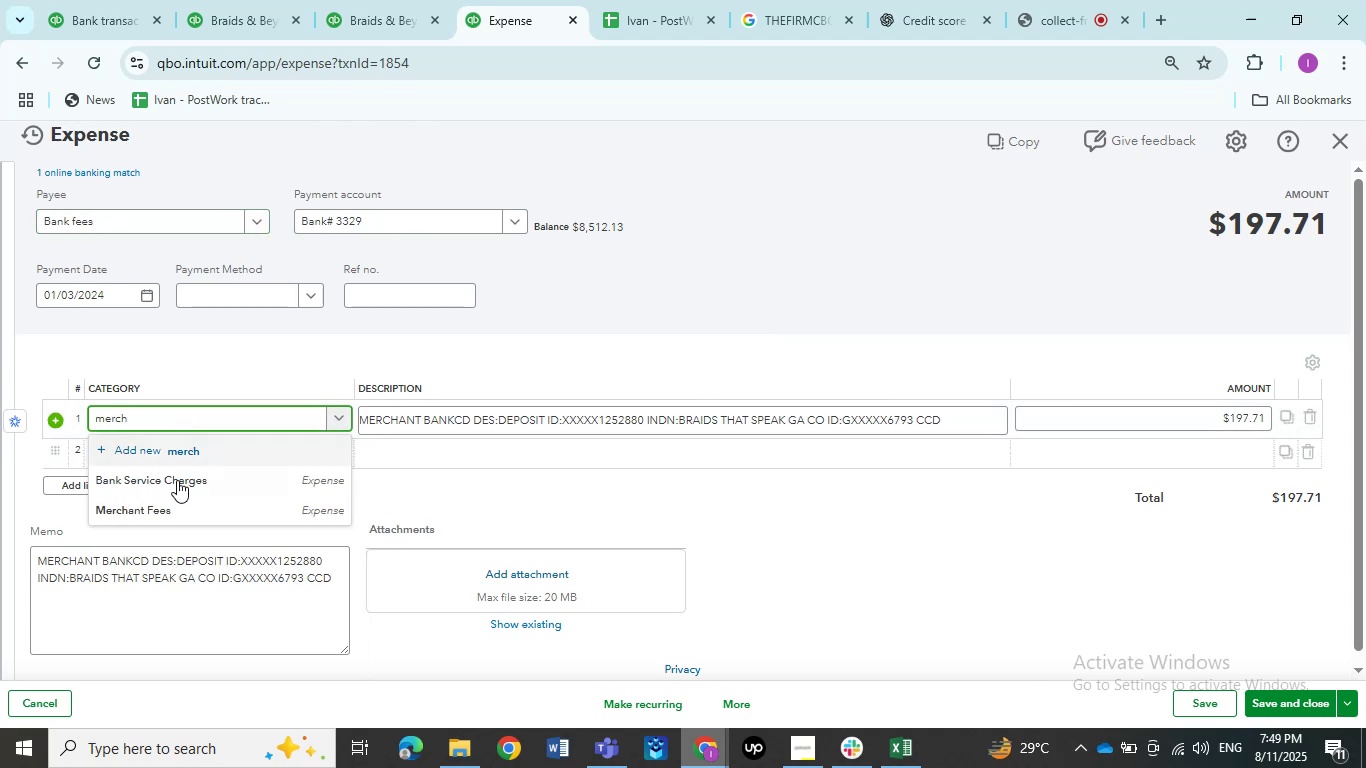 
left_click([171, 511])
 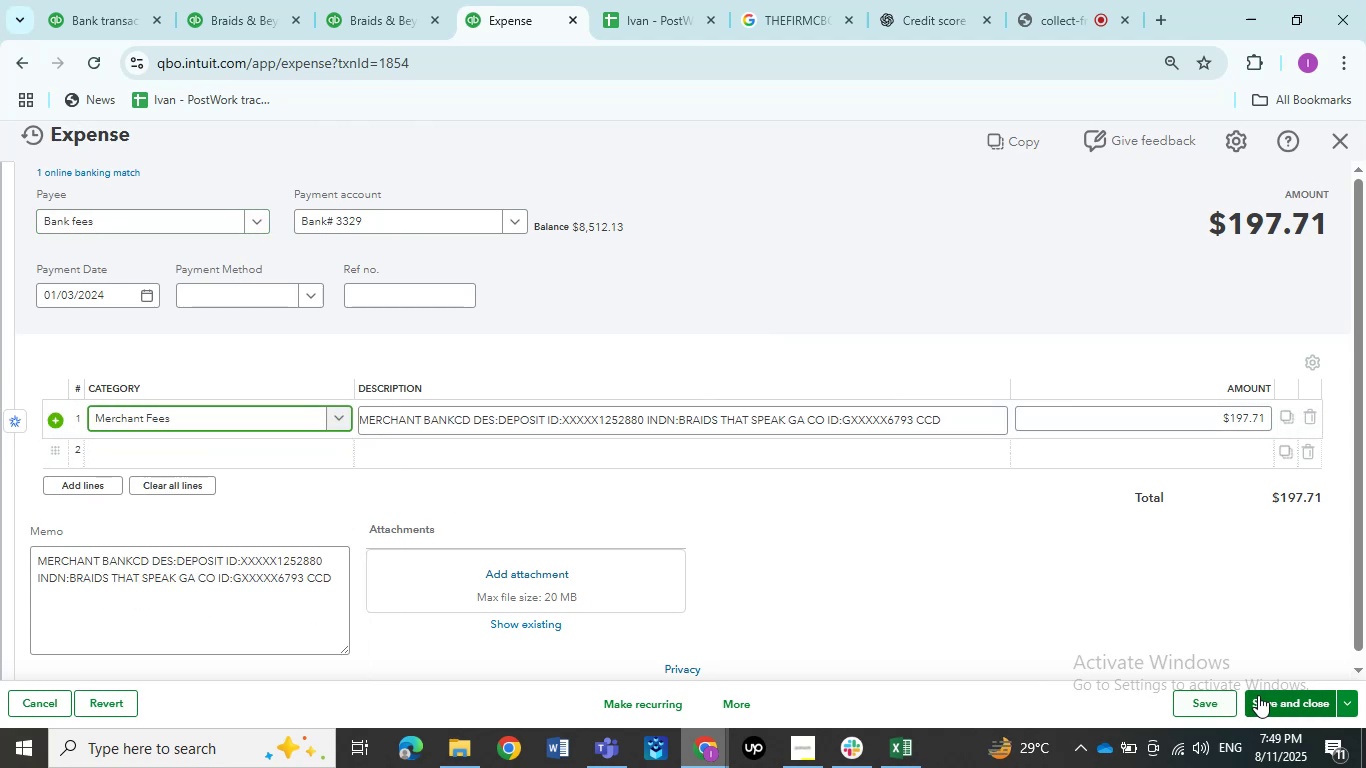 
left_click([1258, 694])
 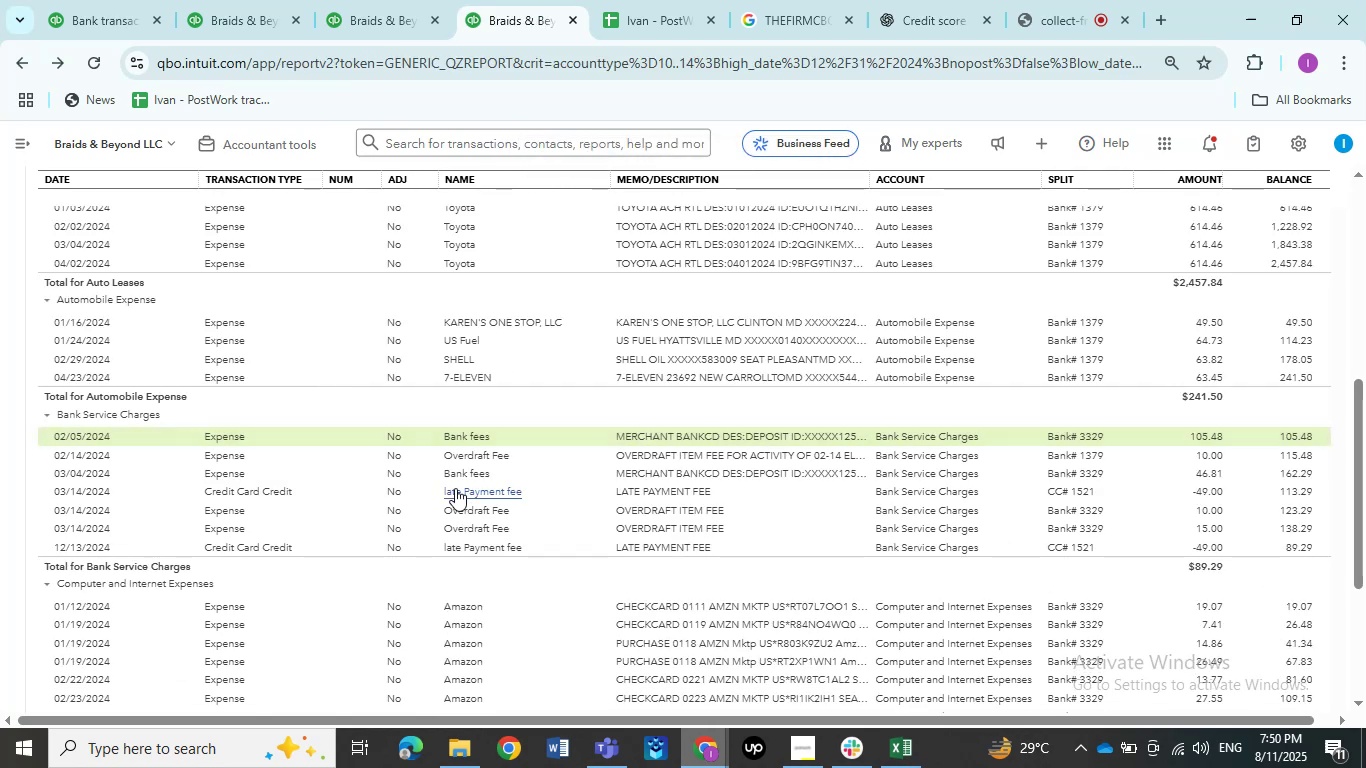 
wait(12.08)
 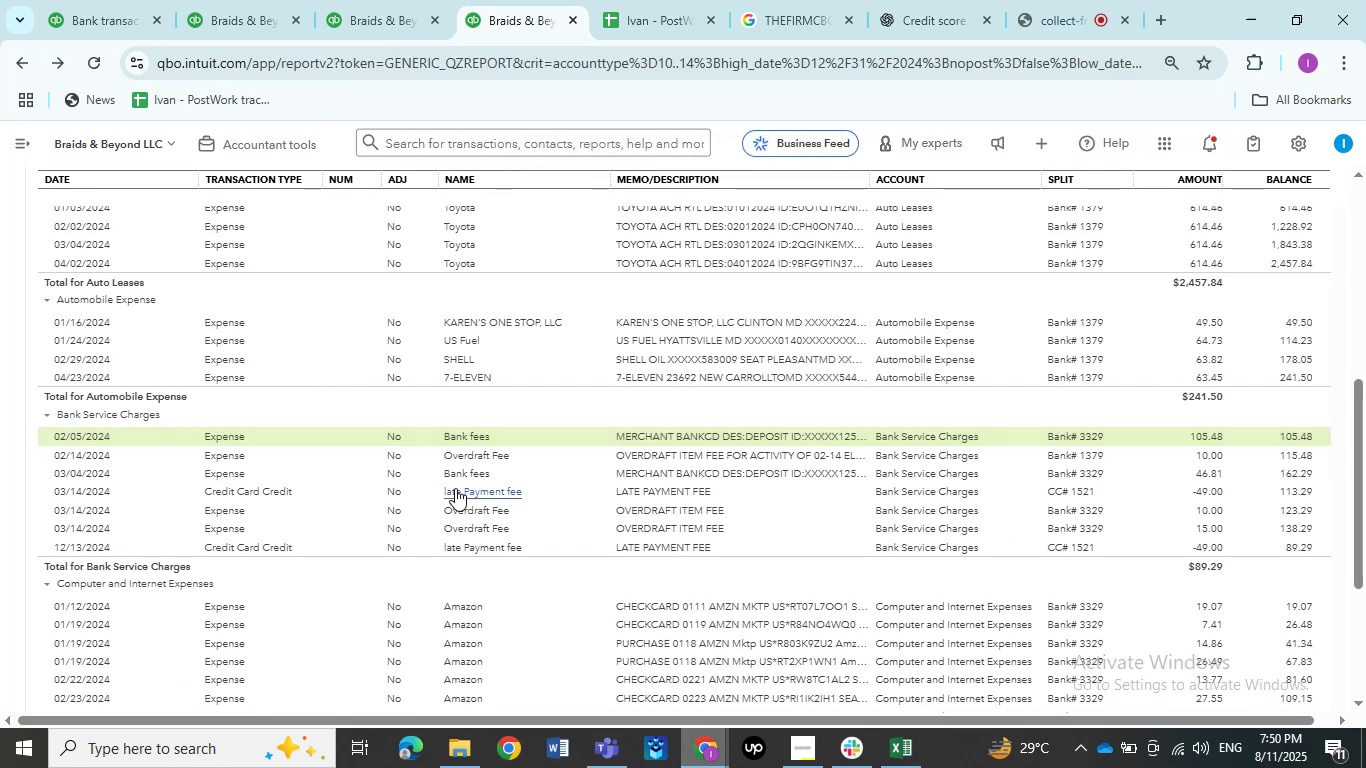 
left_click([634, 438])
 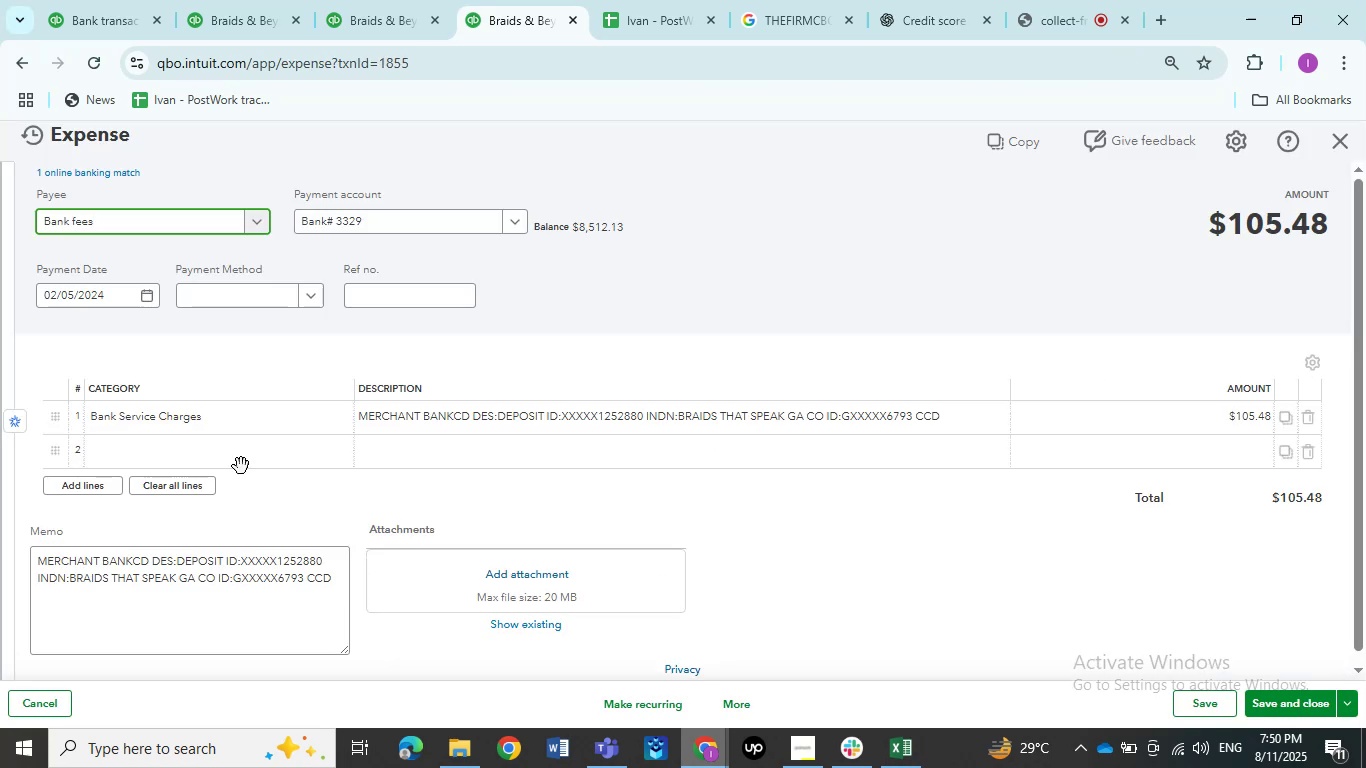 
left_click([176, 429])
 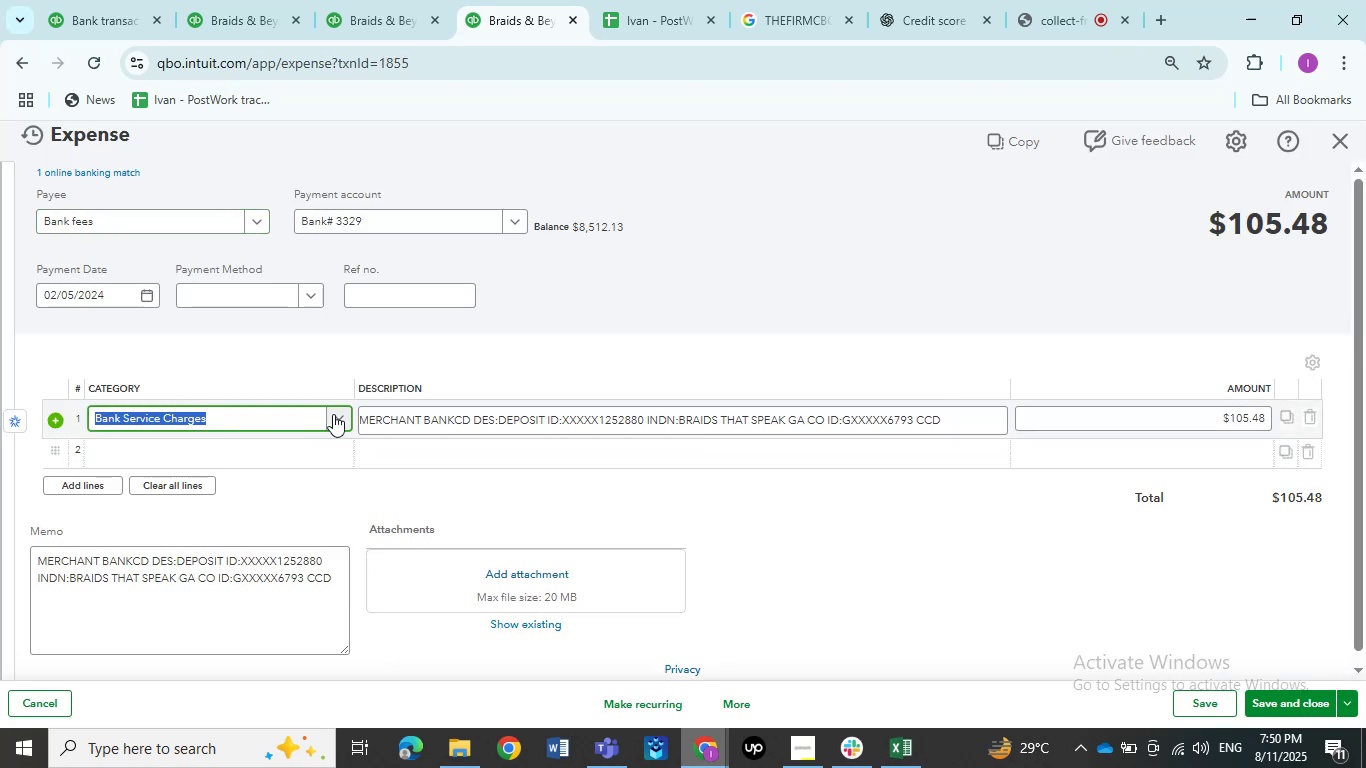 
type(Merchant)
 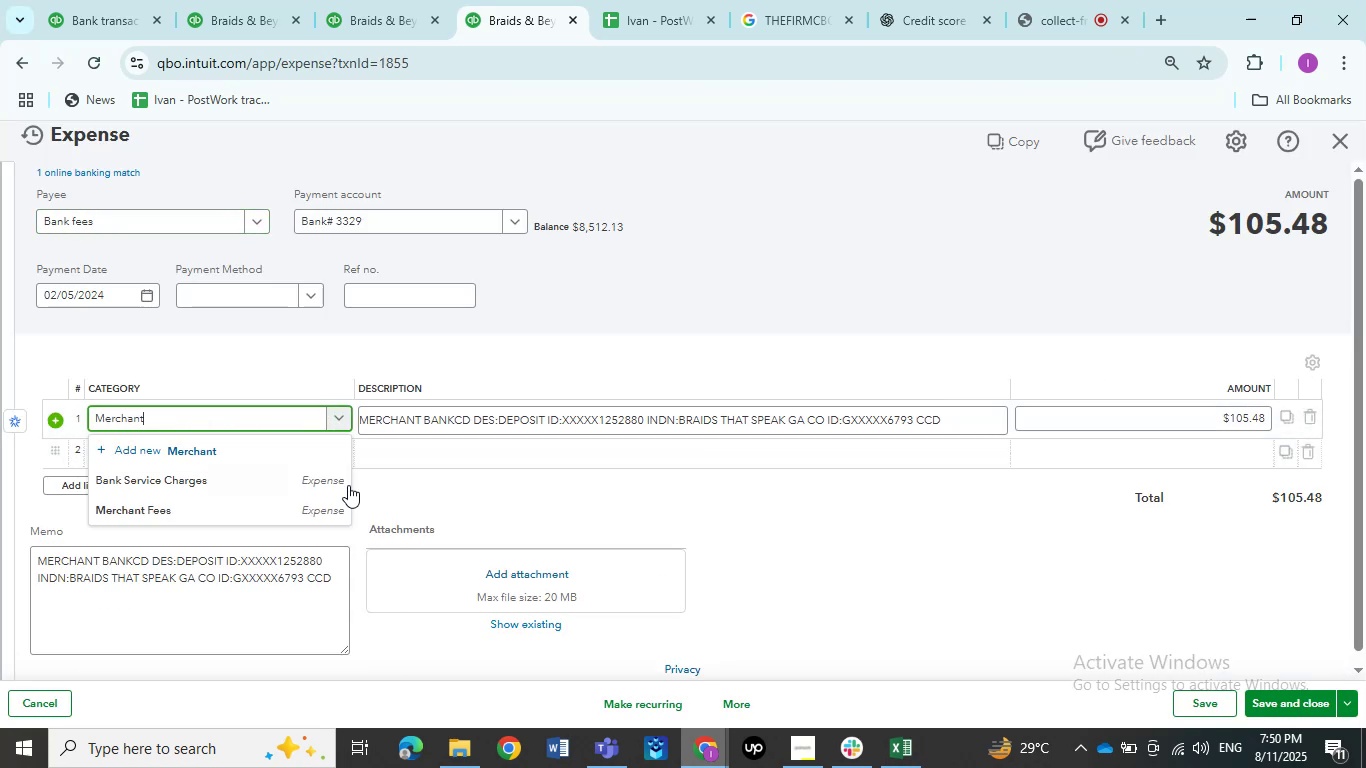 
left_click([259, 503])
 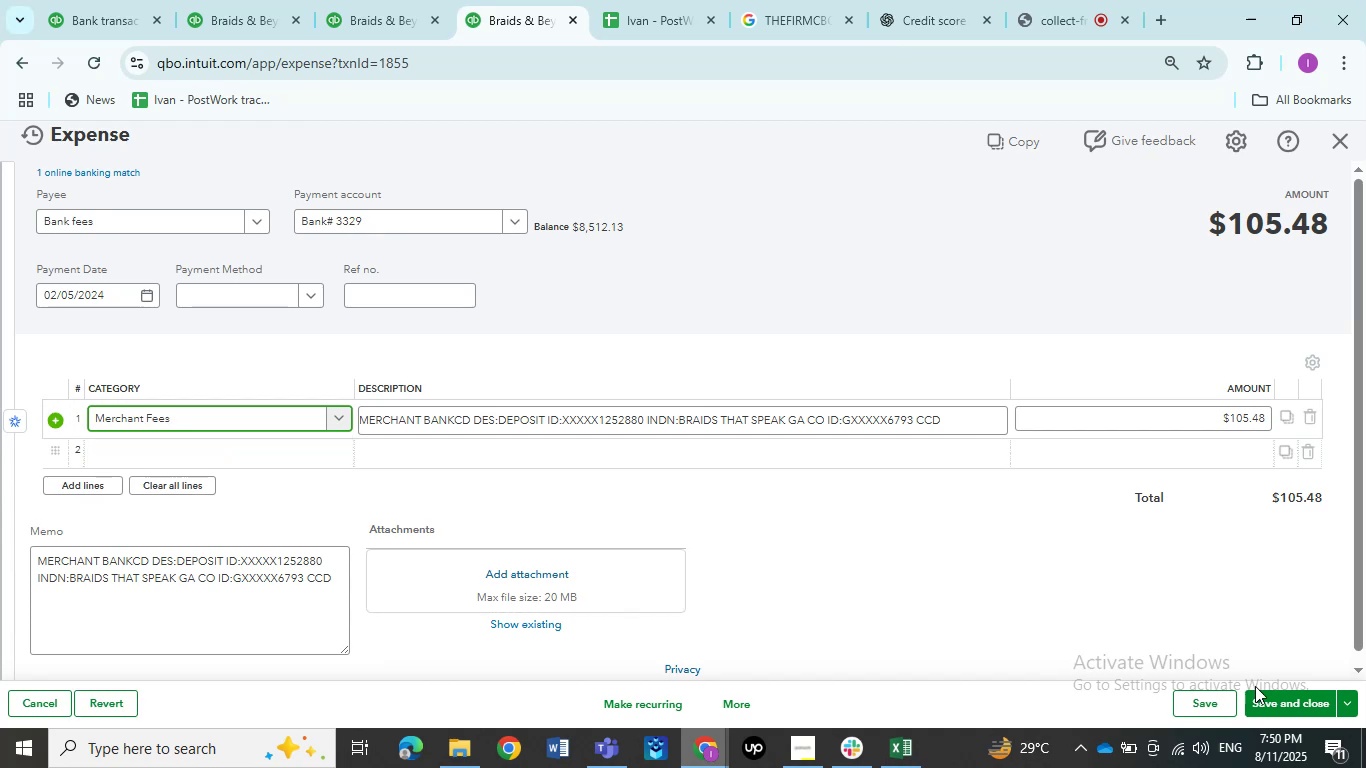 
left_click([1284, 700])
 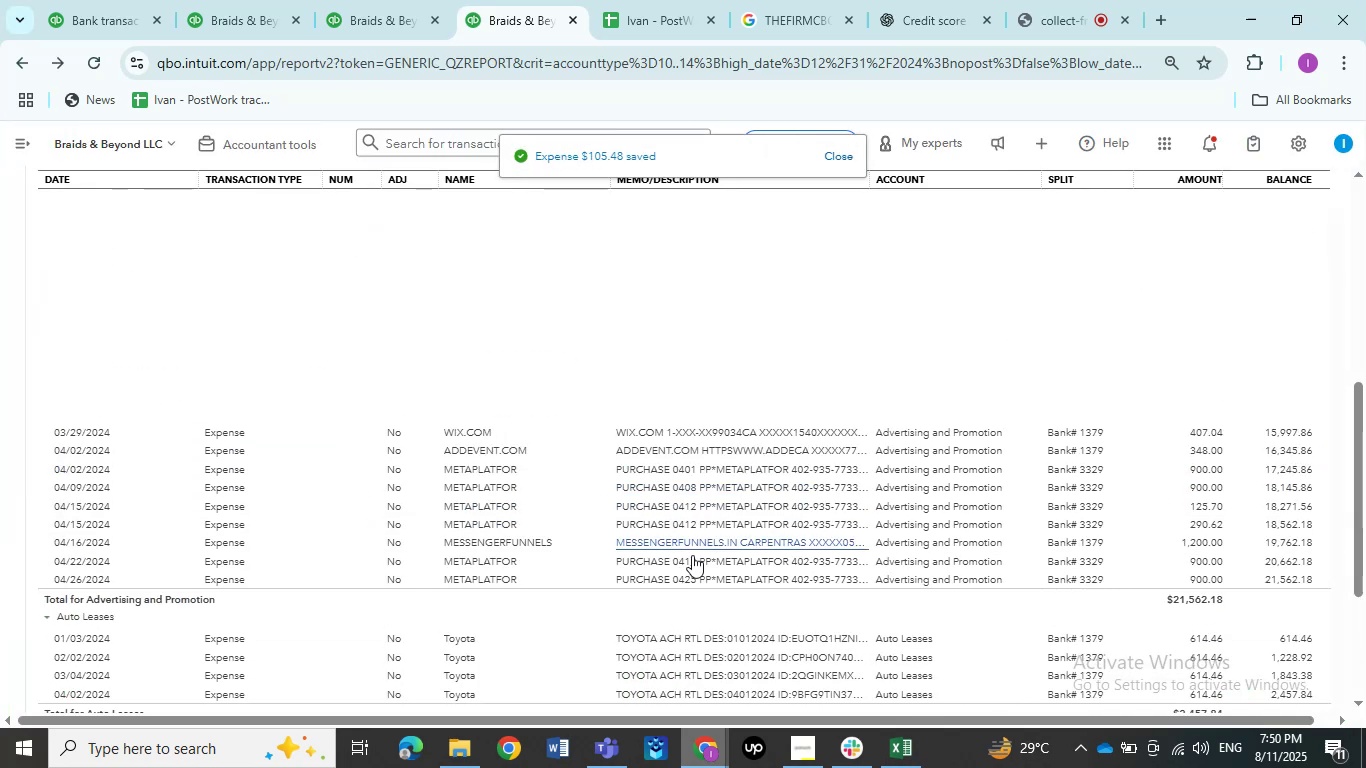 
wait(9.67)
 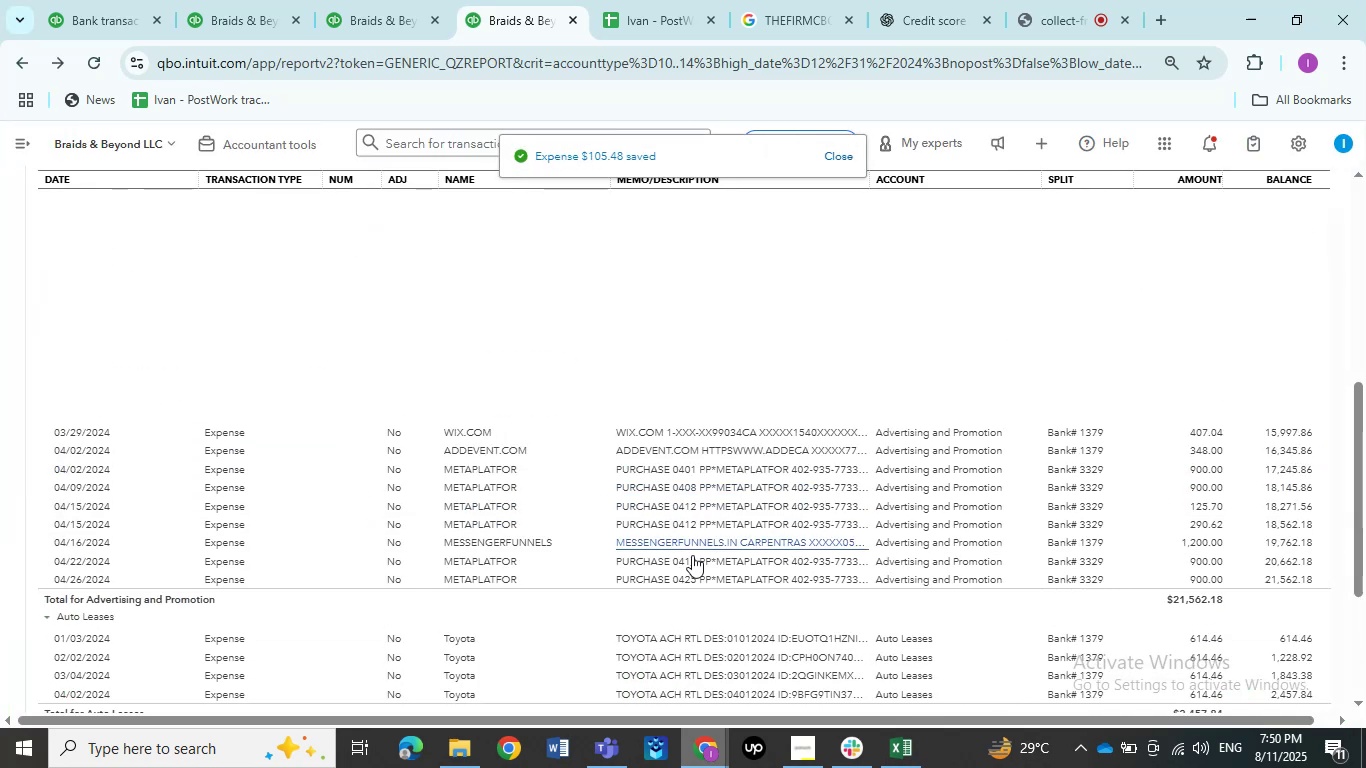 
left_click([716, 462])
 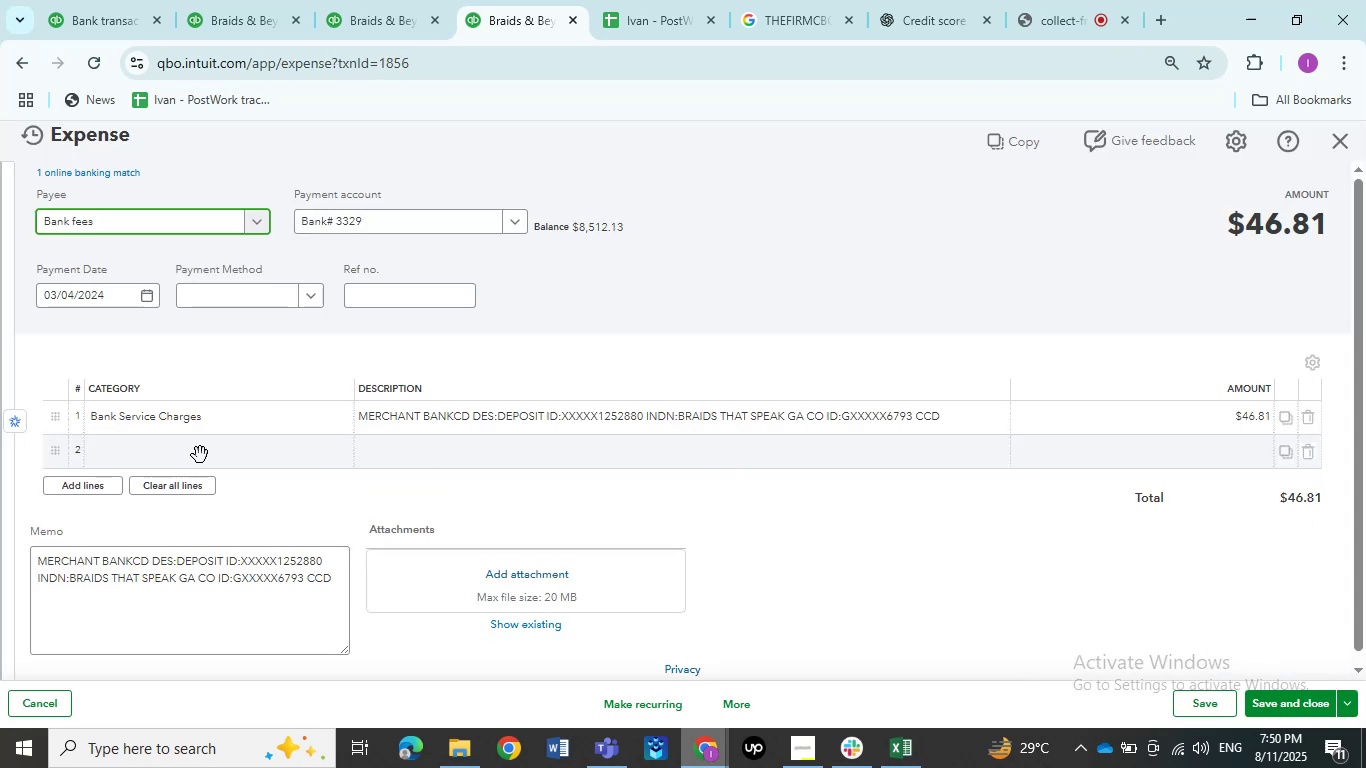 
left_click([177, 430])
 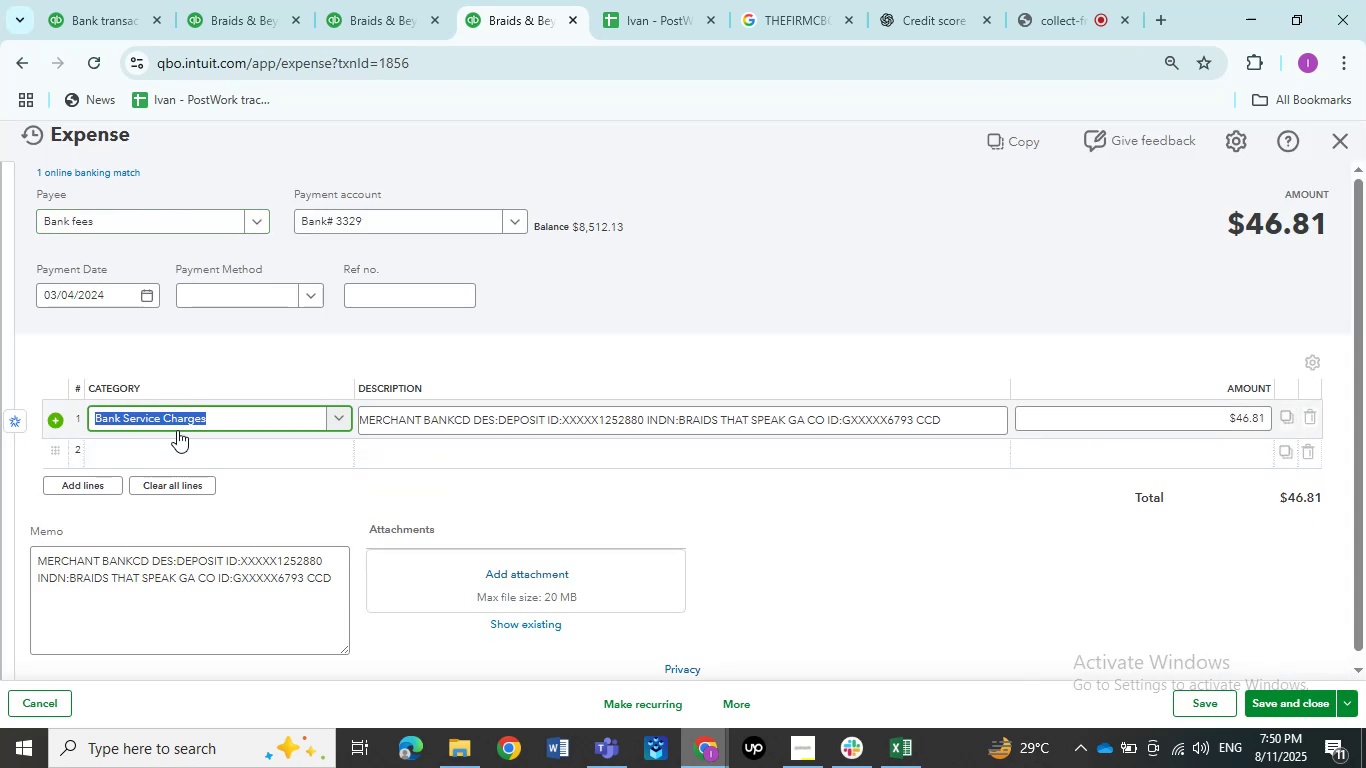 
type(merchant)
 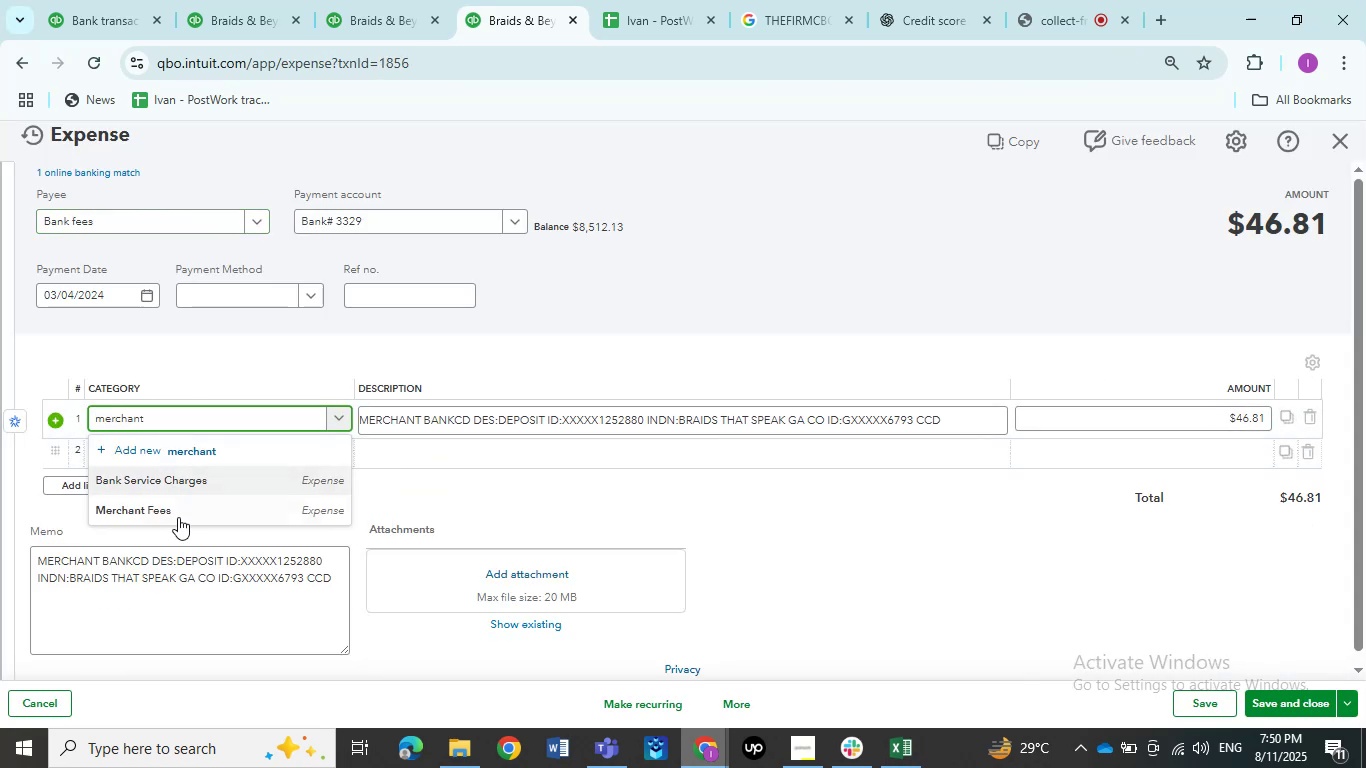 
left_click([176, 525])
 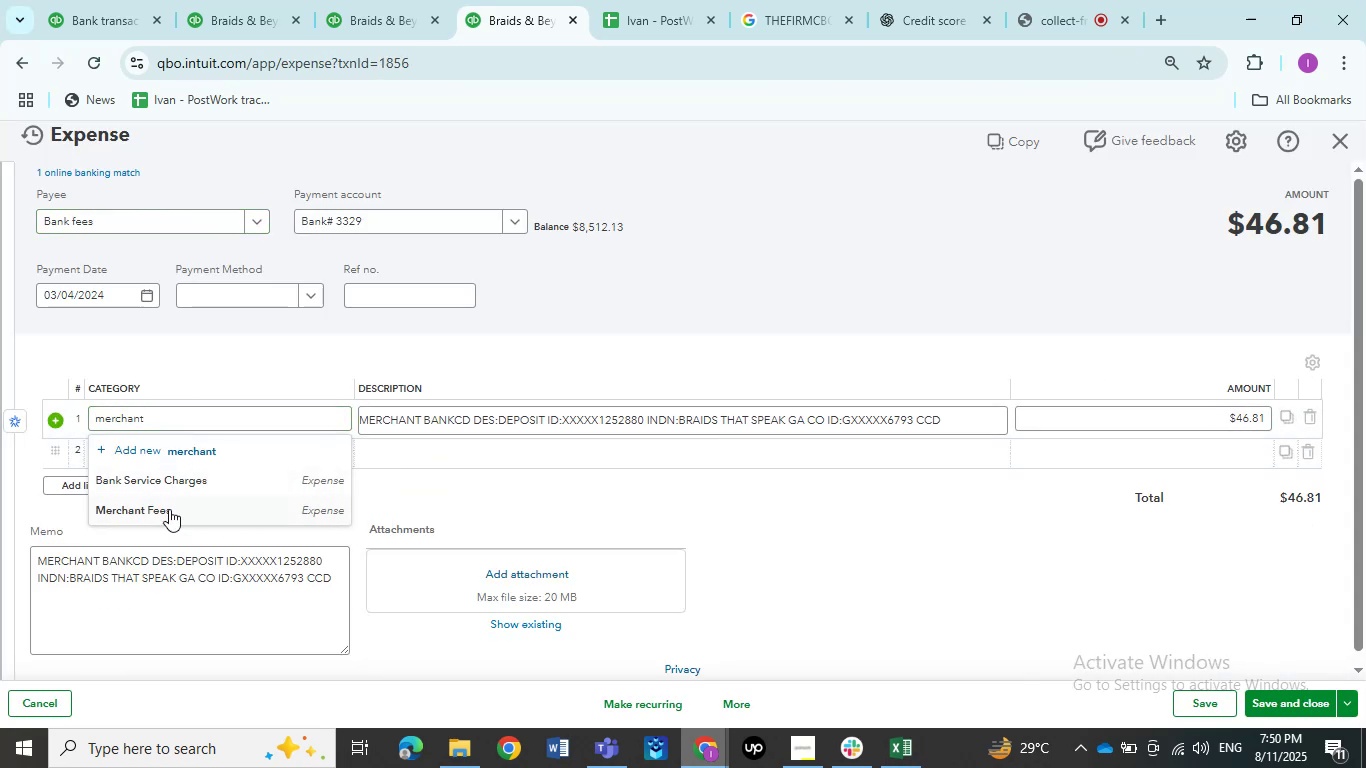 
left_click([167, 510])
 